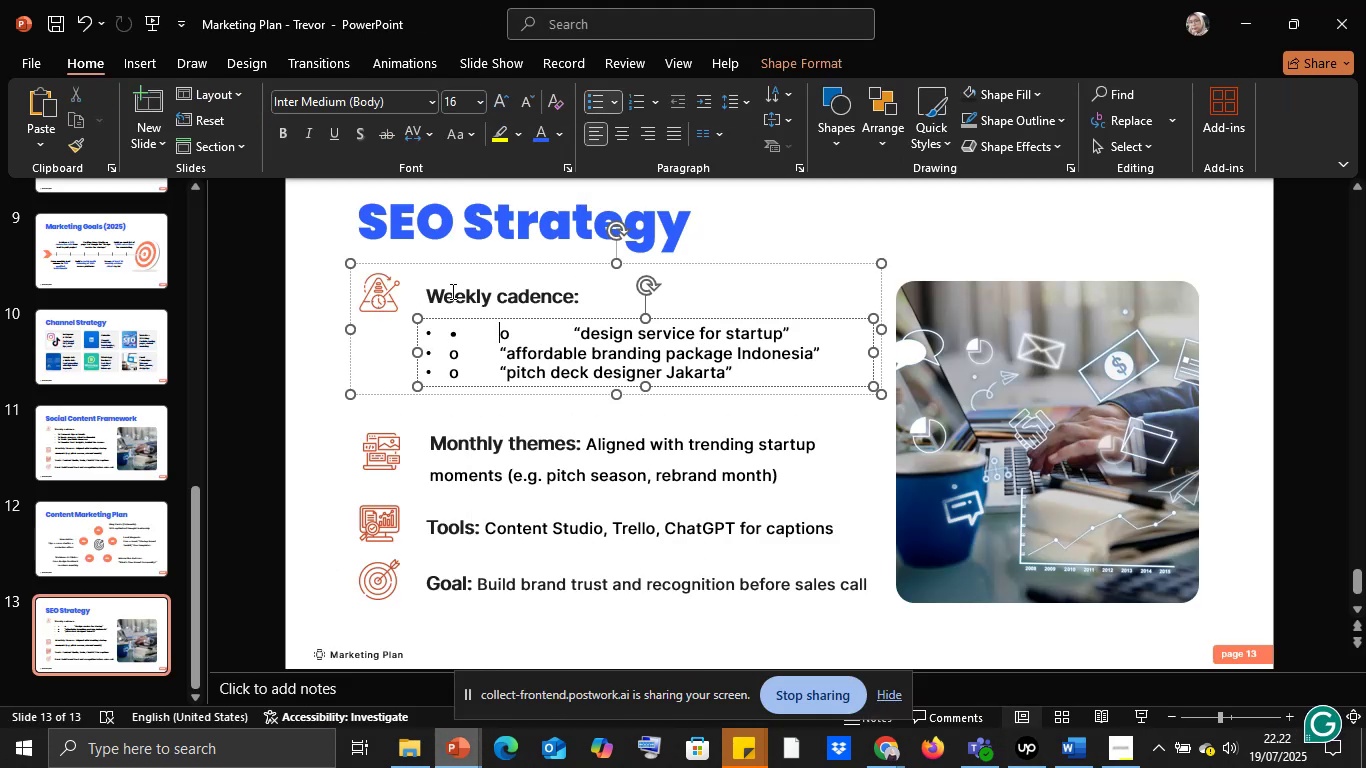 
key(Control+A)
 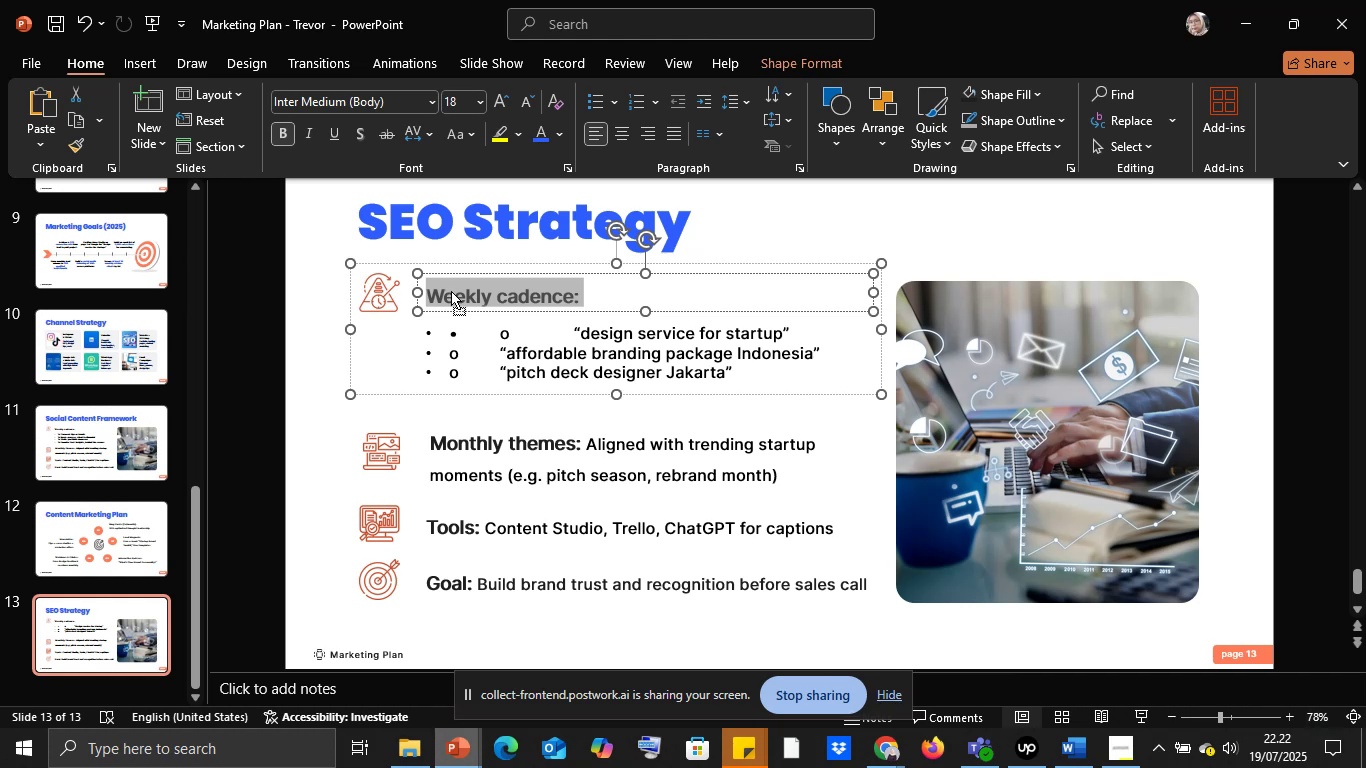 
right_click([451, 291])
 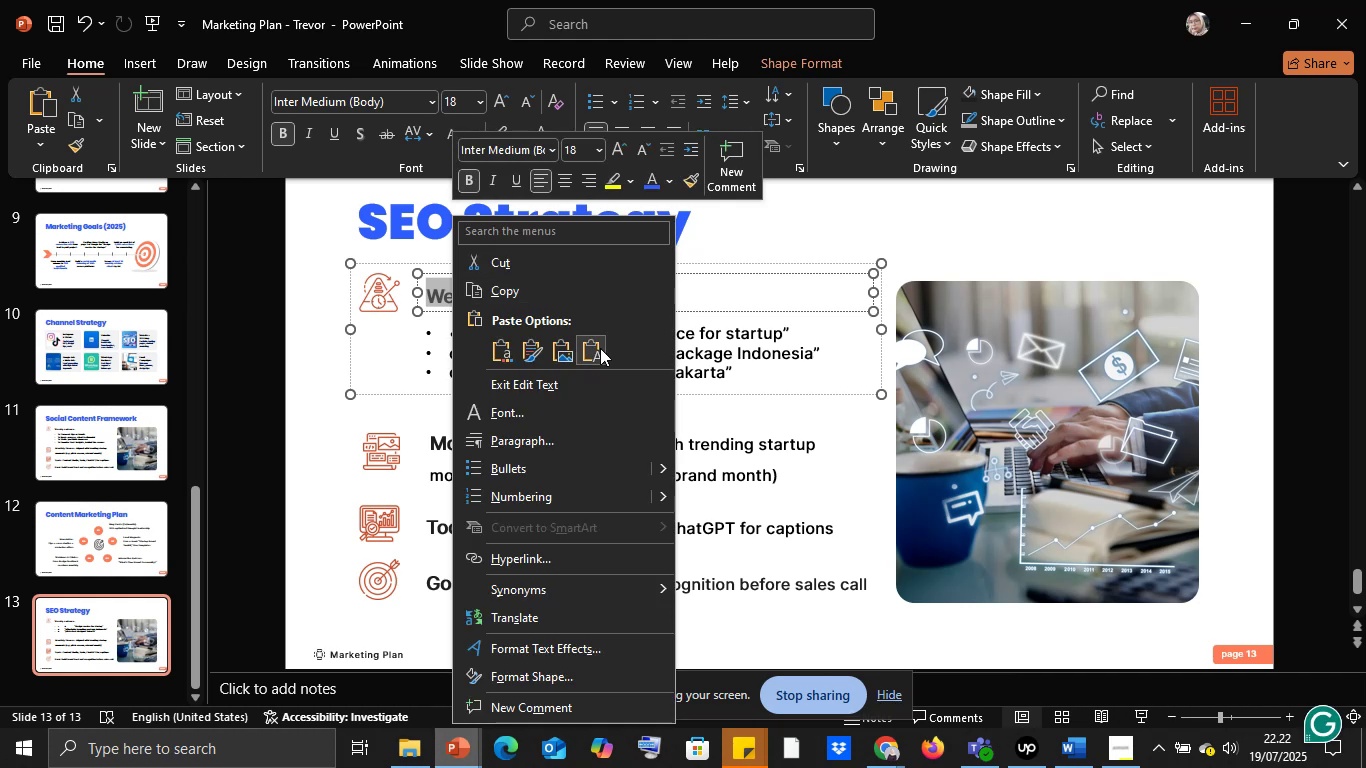 
left_click([599, 348])
 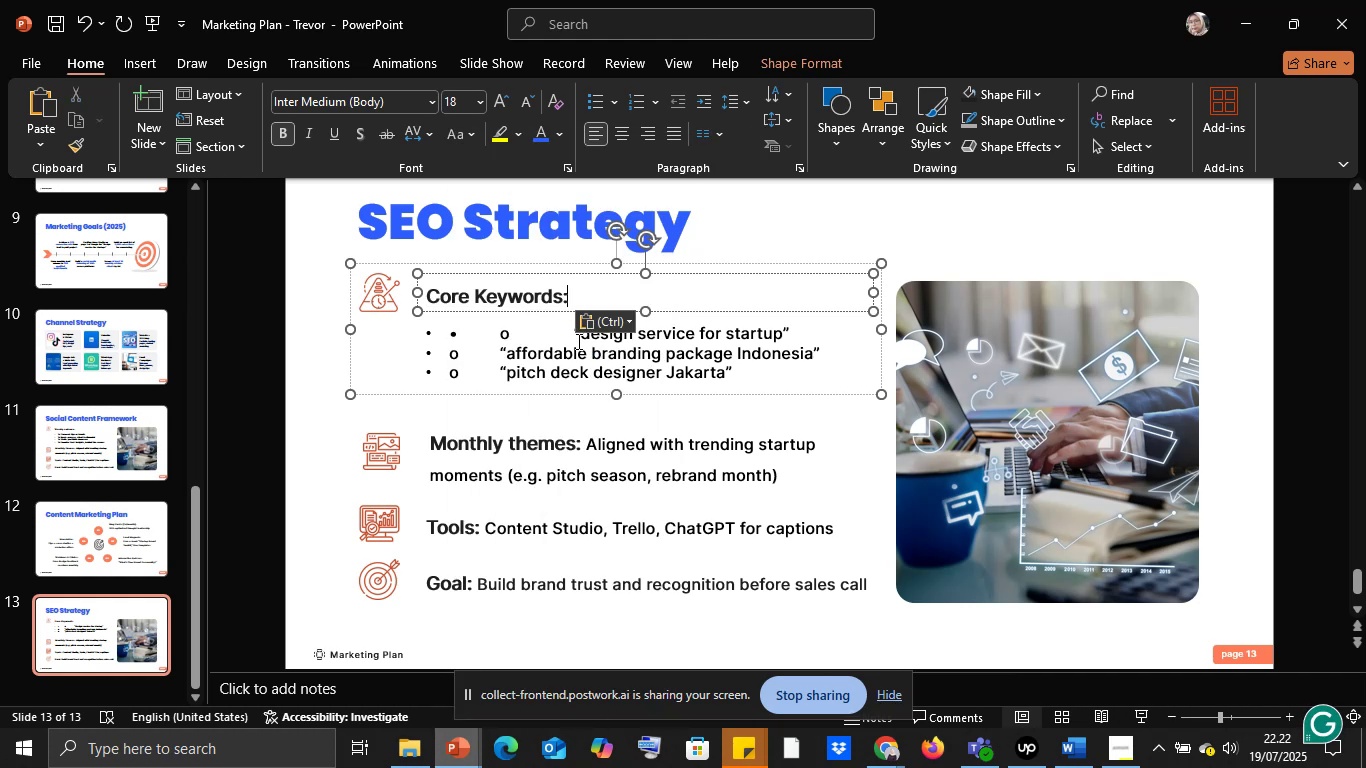 
left_click([576, 341])
 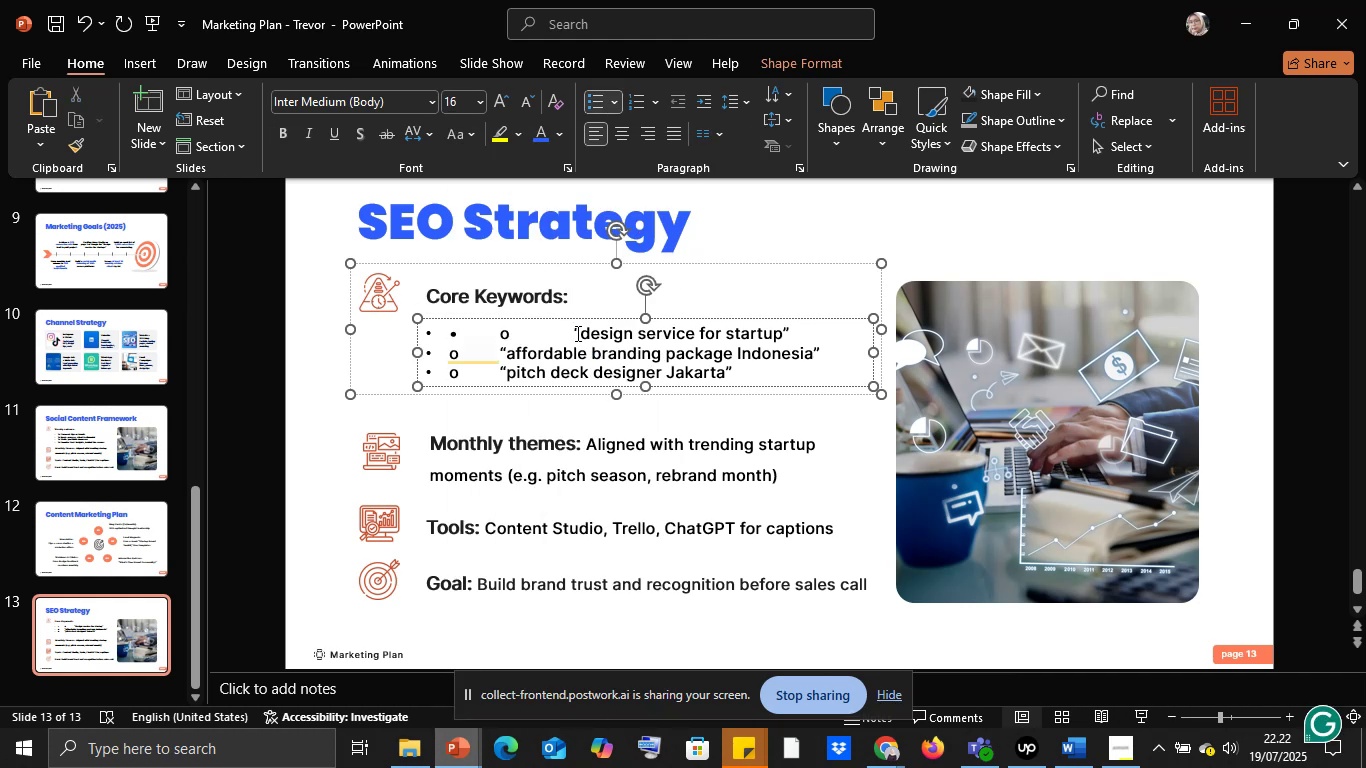 
key(Backspace)
 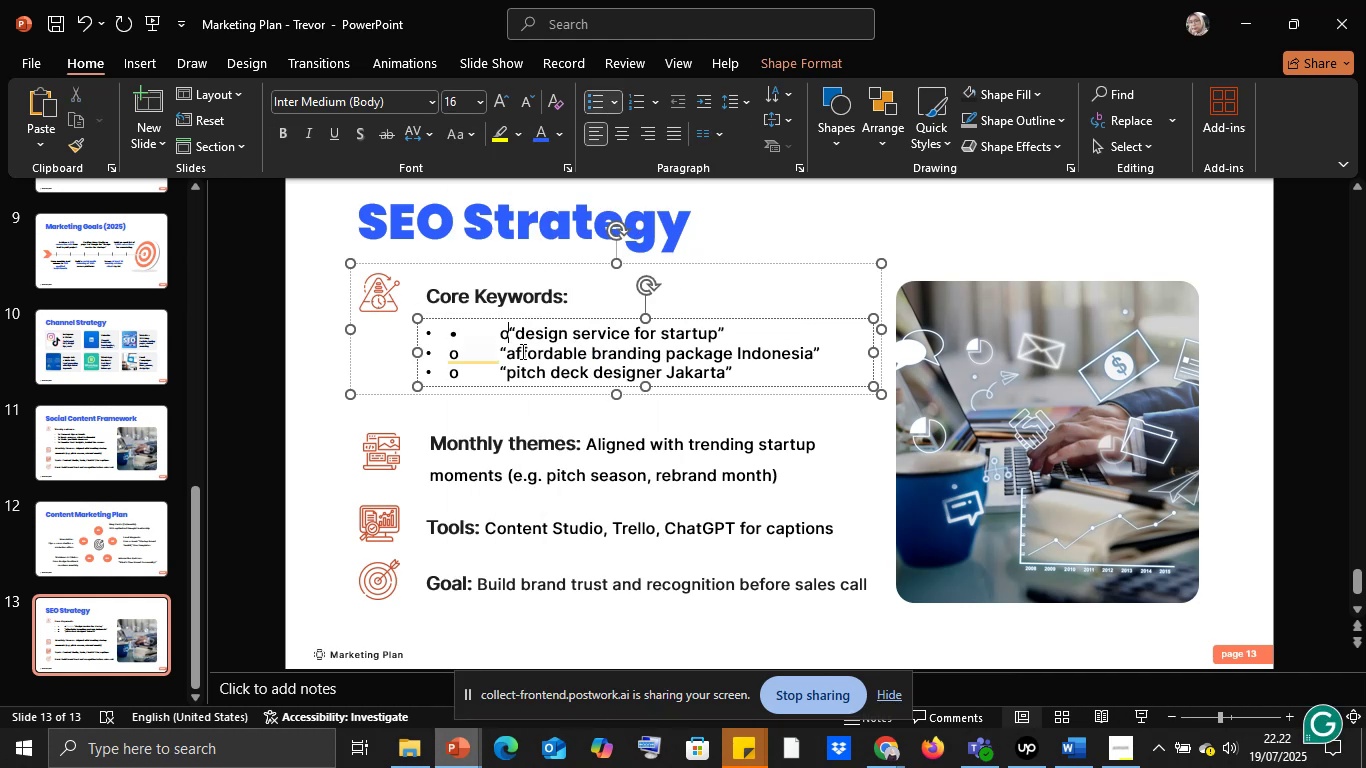 
key(Backspace)
 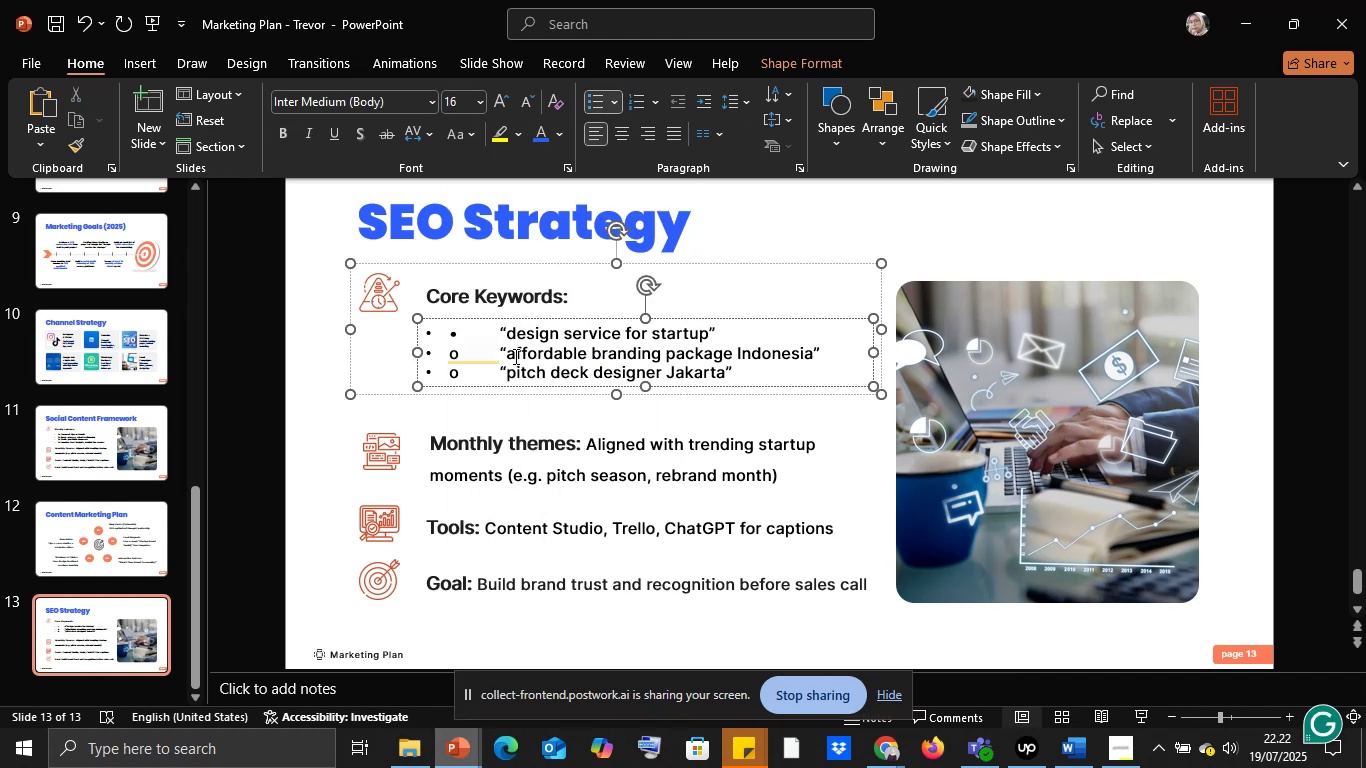 
key(Backspace)
 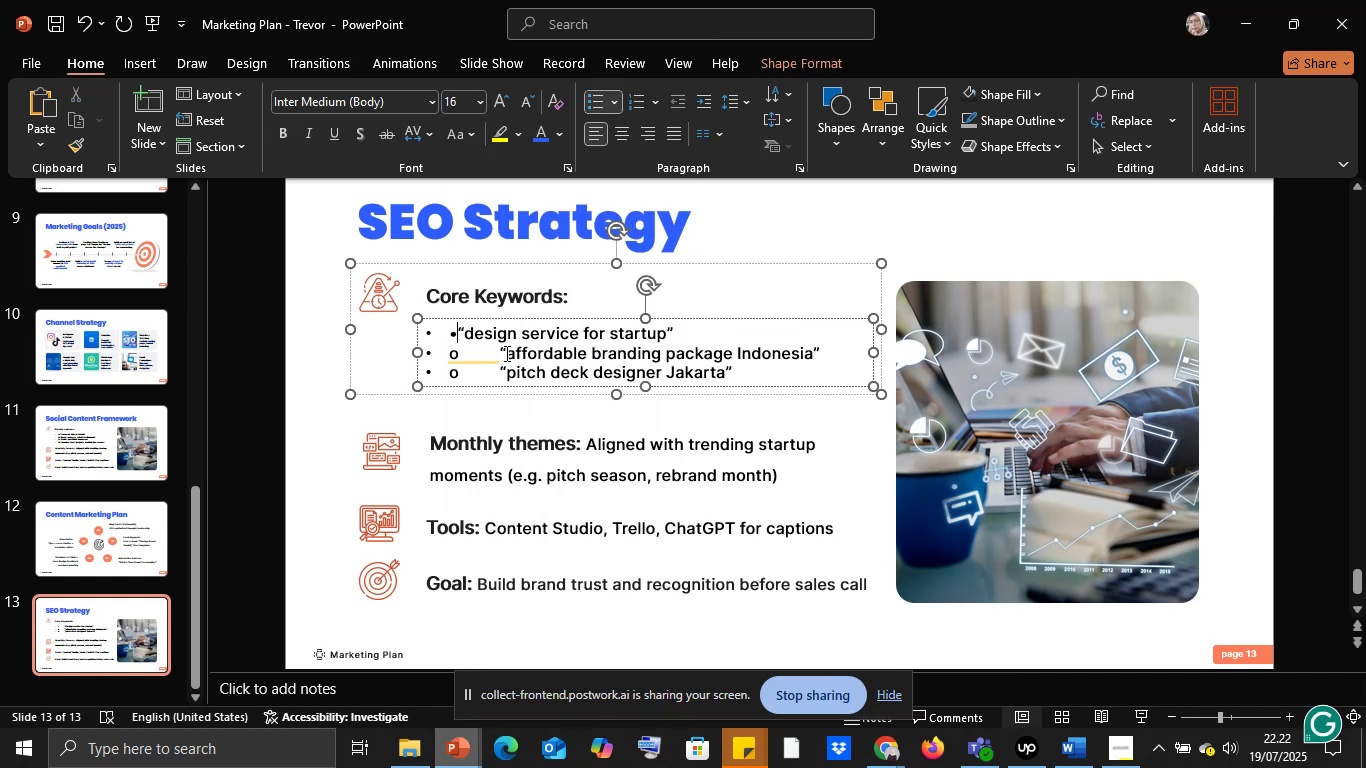 
key(Backspace)
 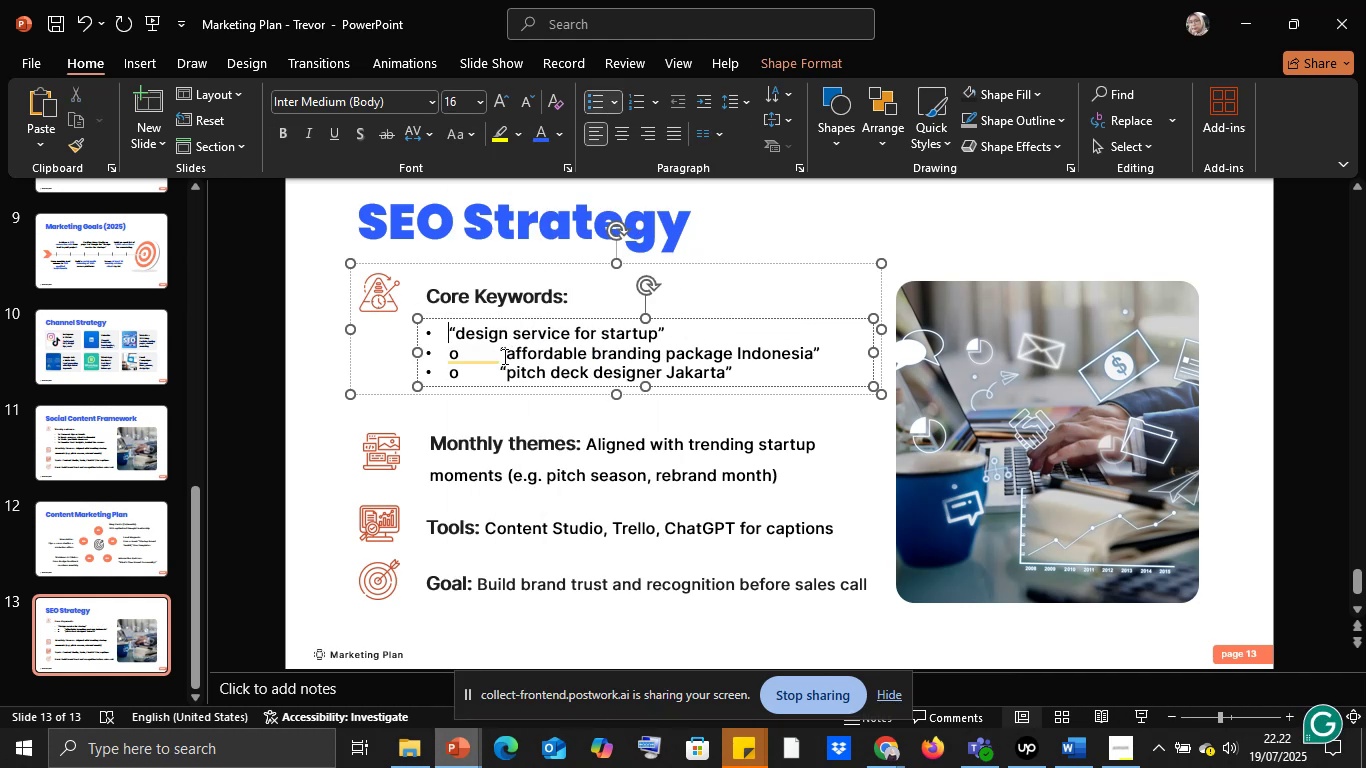 
left_click([503, 353])
 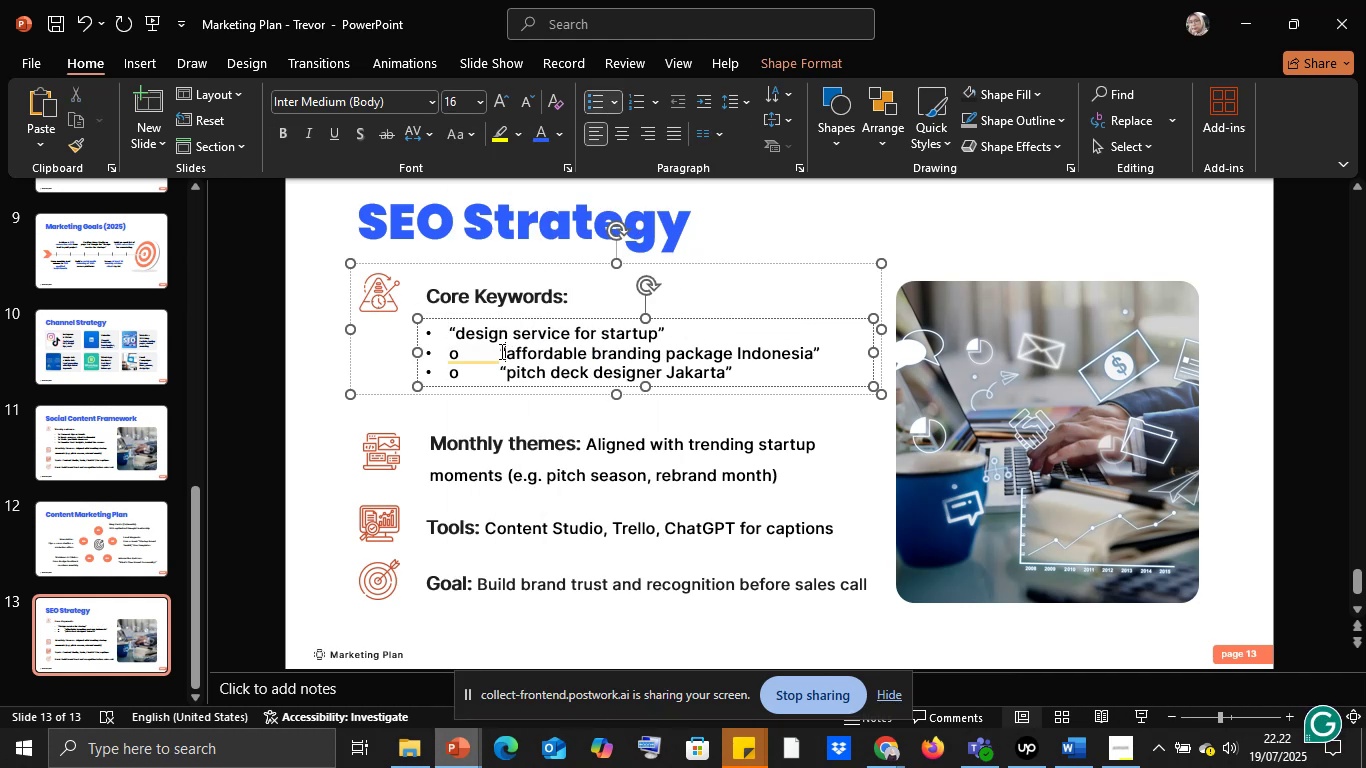 
left_click([500, 351])
 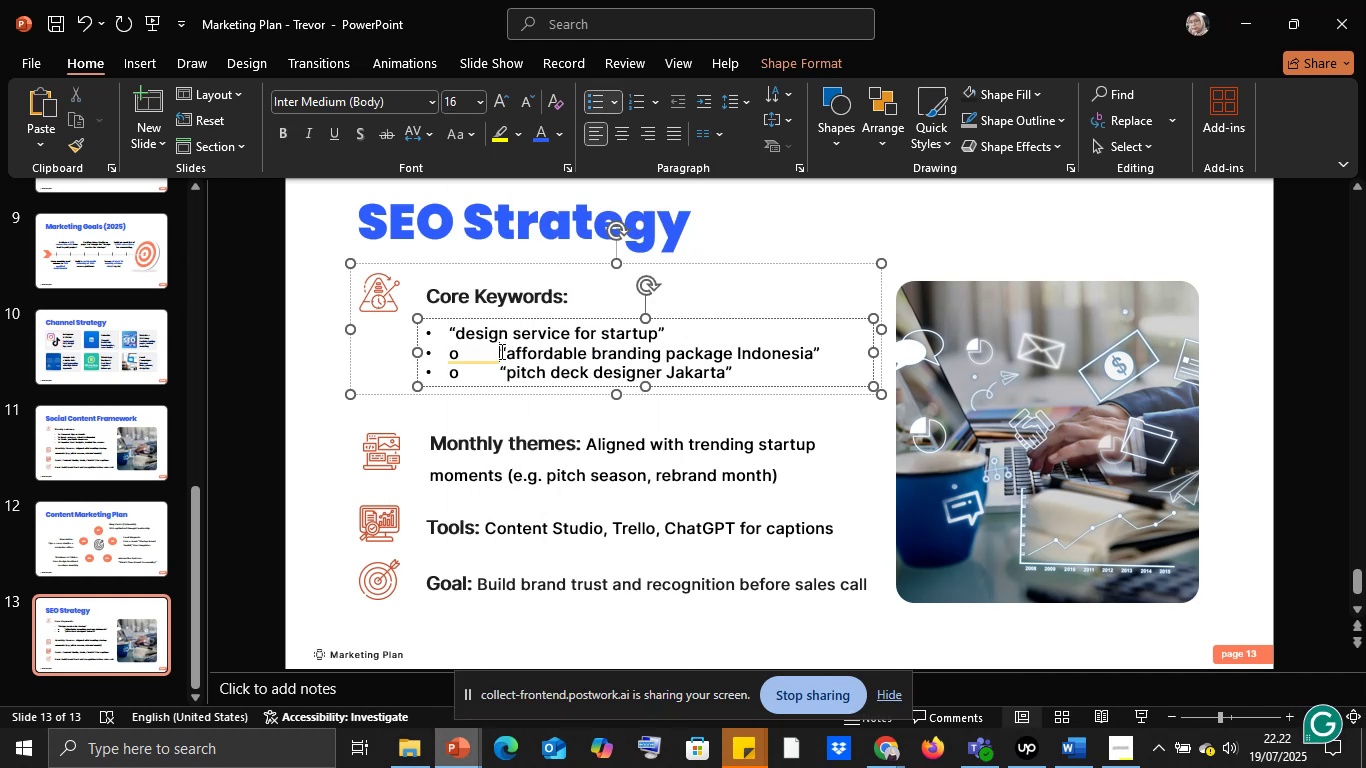 
key(Backspace)
 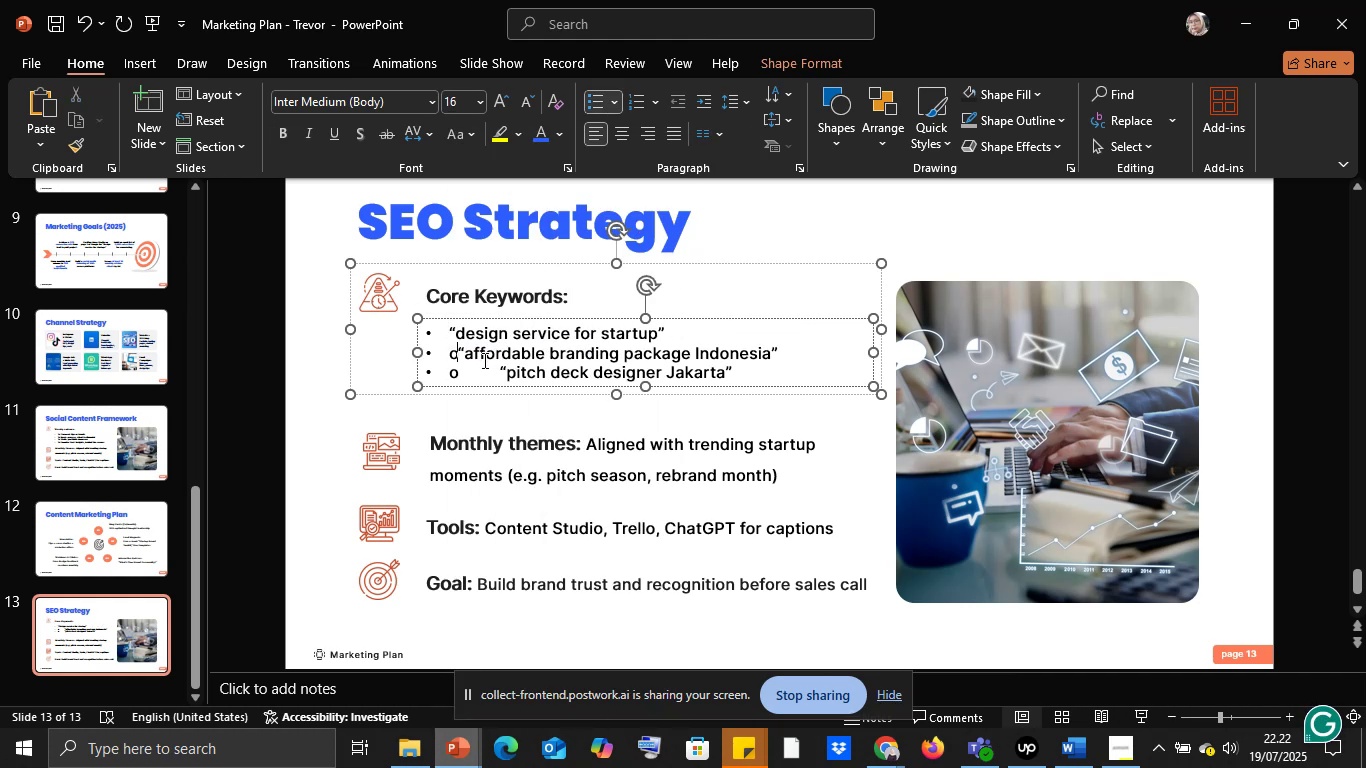 
key(Backspace)
 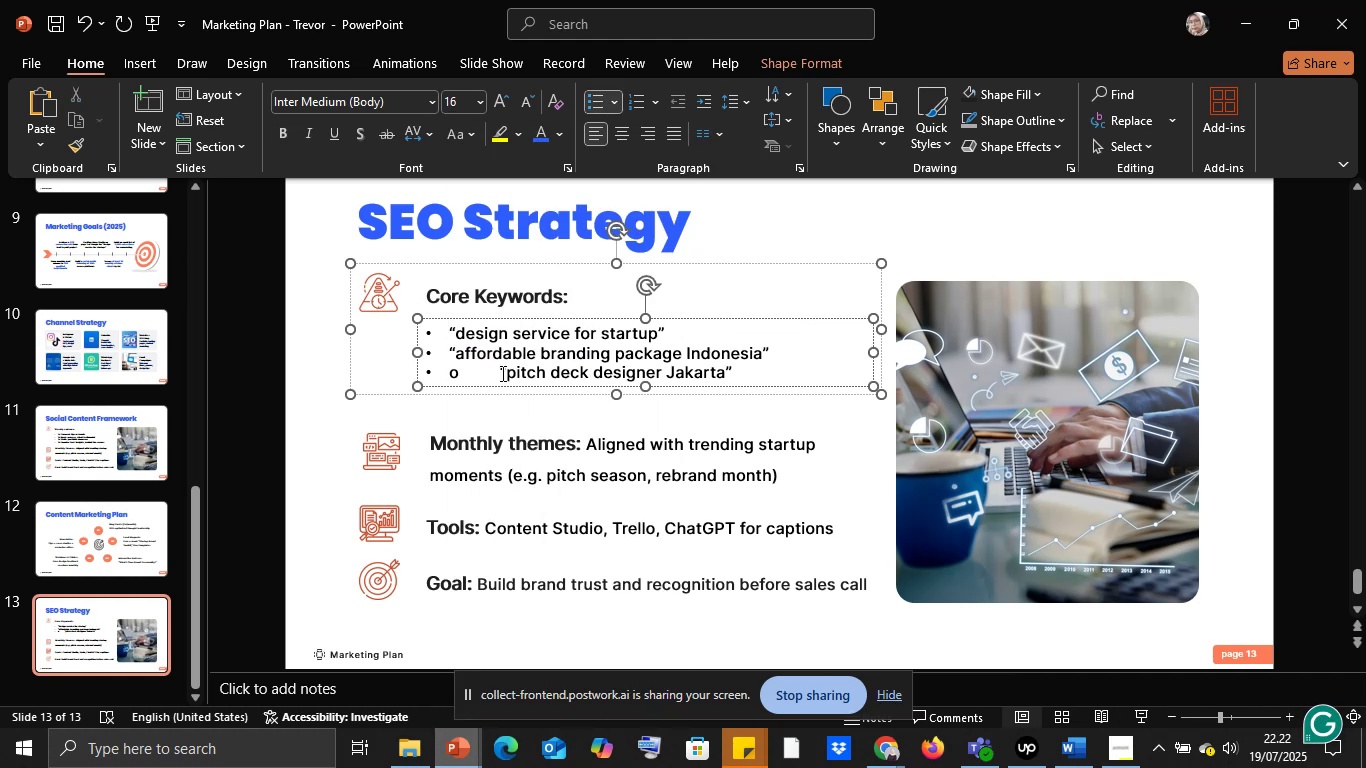 
left_click([501, 372])
 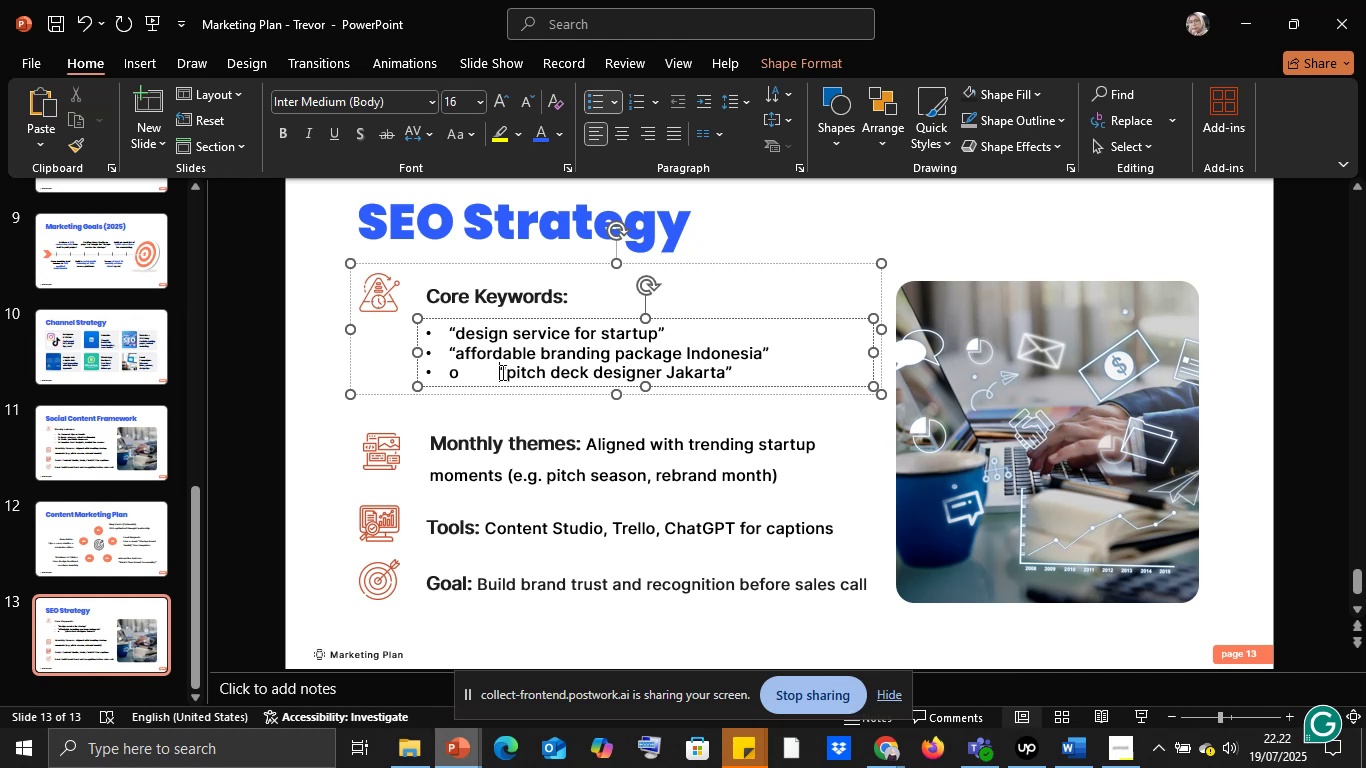 
key(Backspace)
 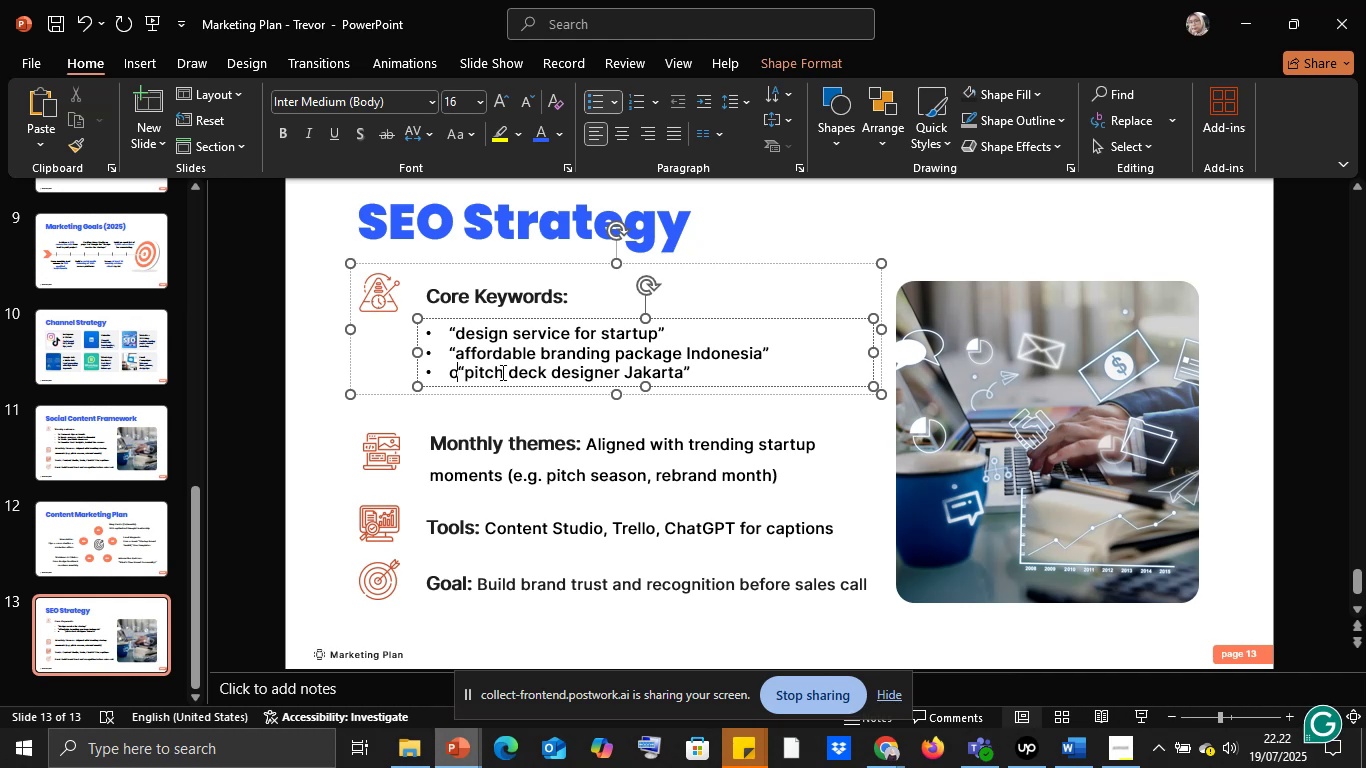 
key(Backspace)
 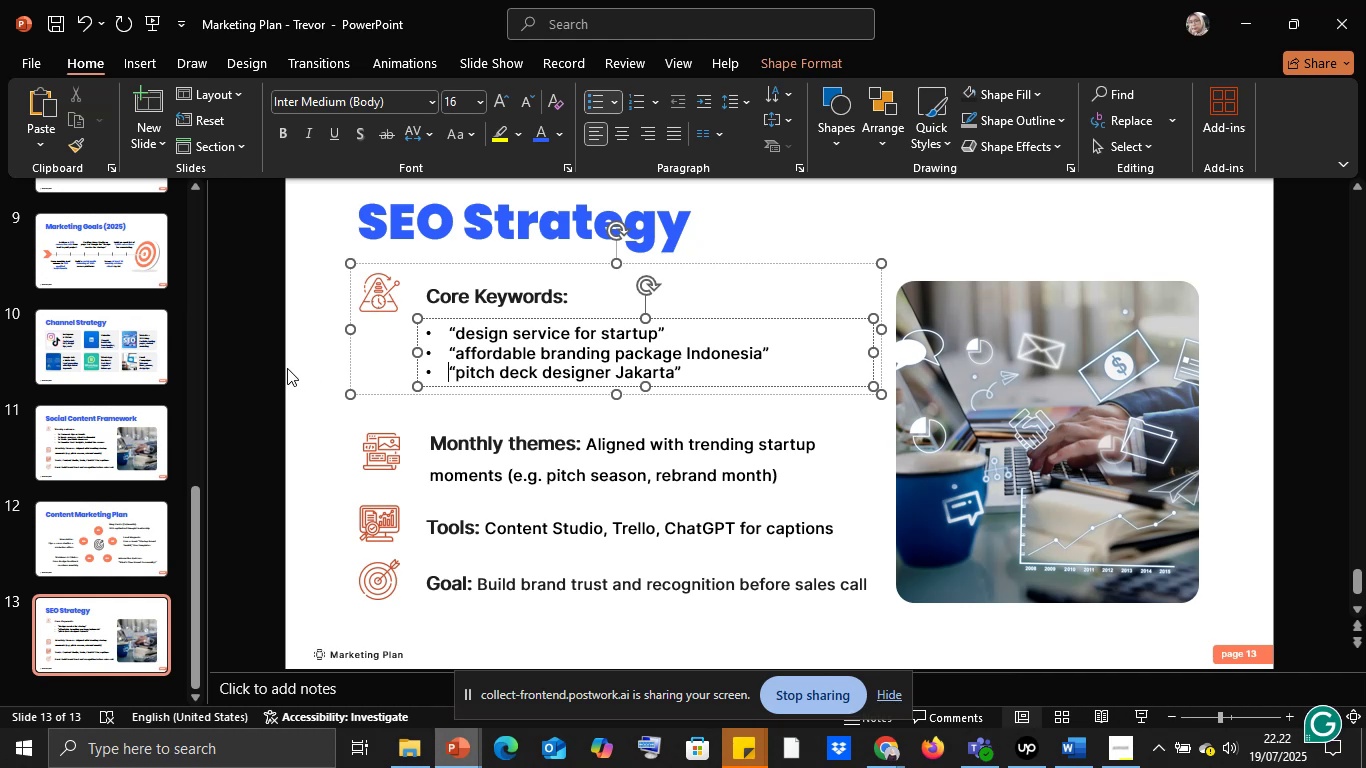 
left_click([287, 368])
 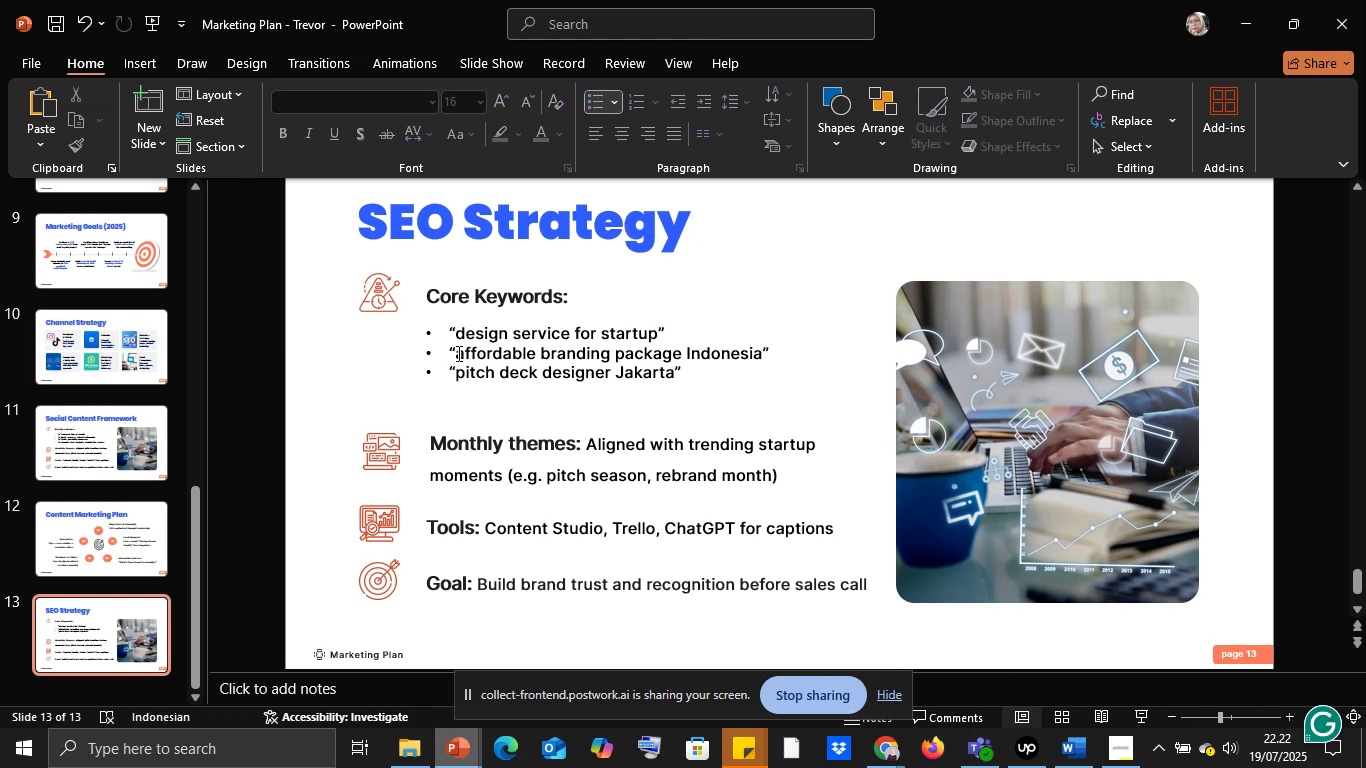 
left_click([457, 353])
 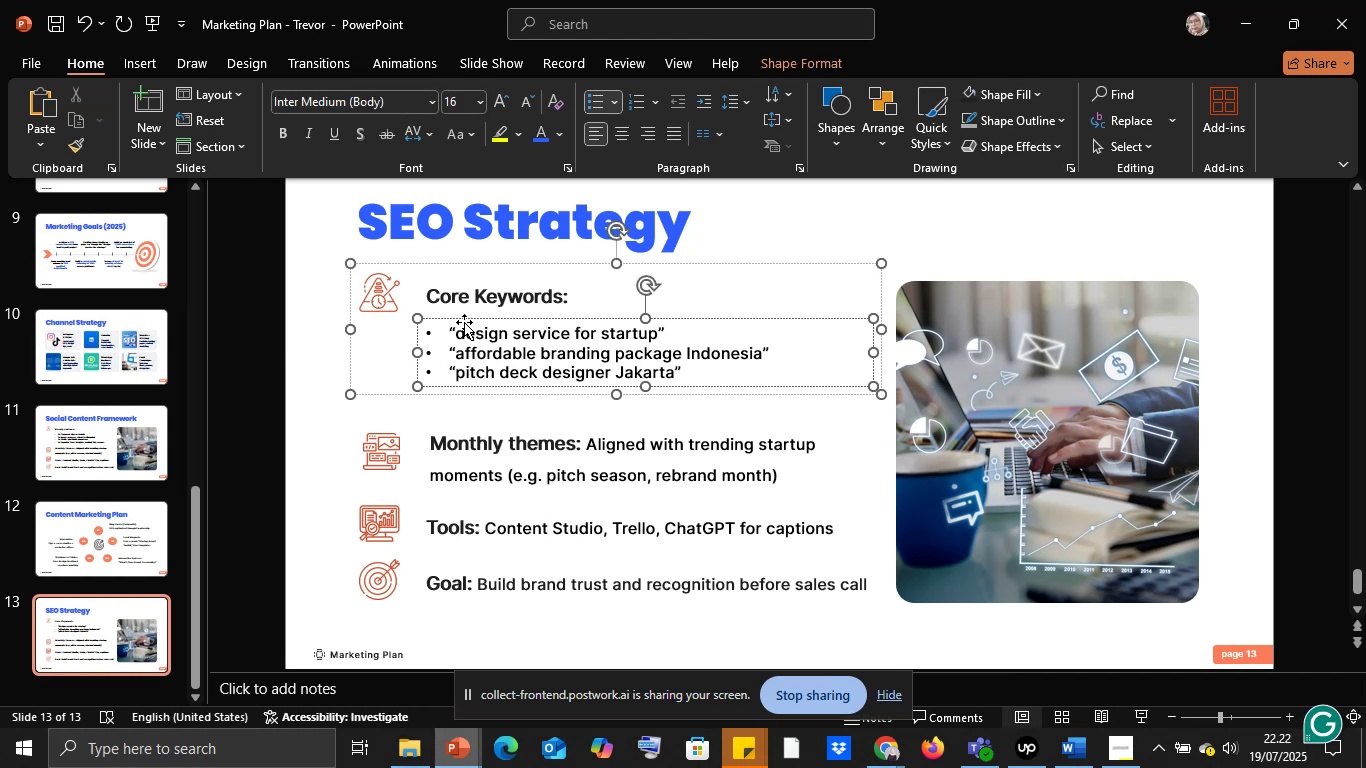 
left_click([462, 322])
 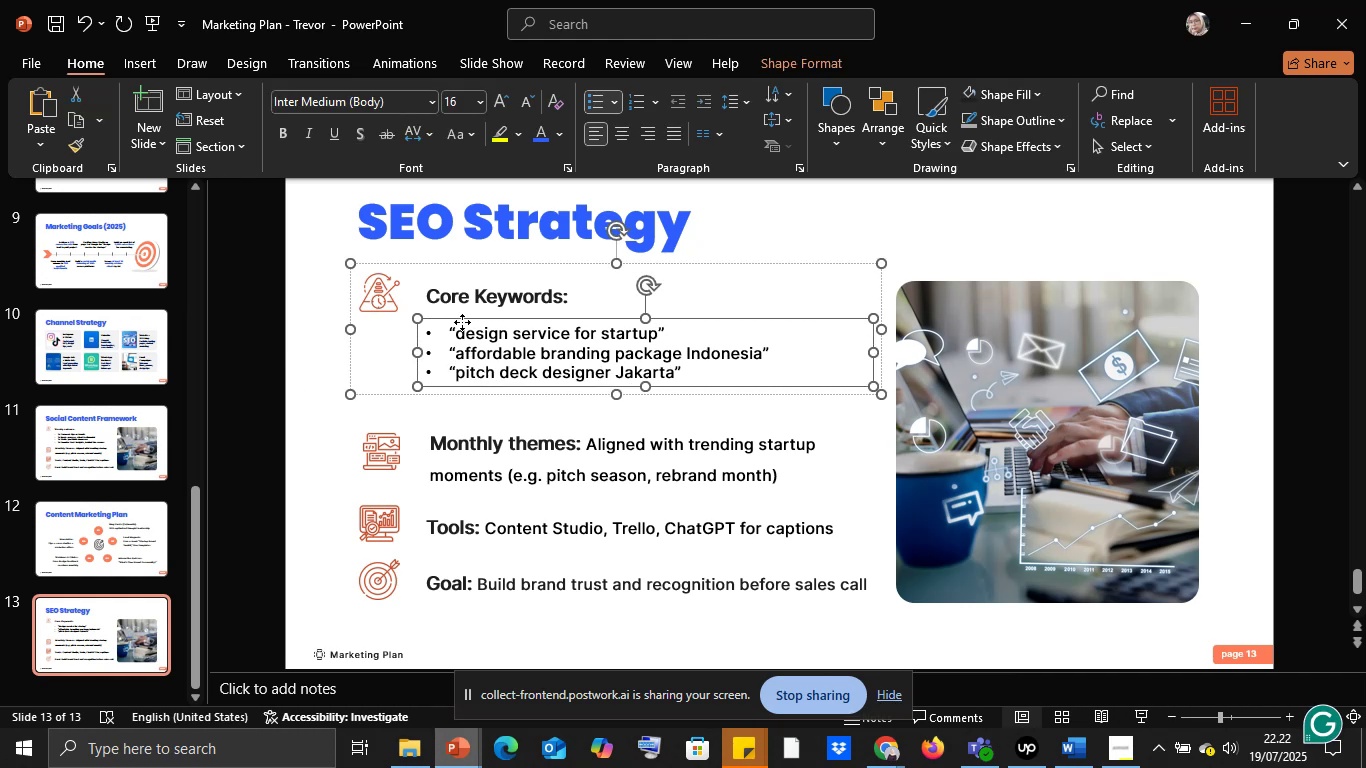 
left_click([462, 322])
 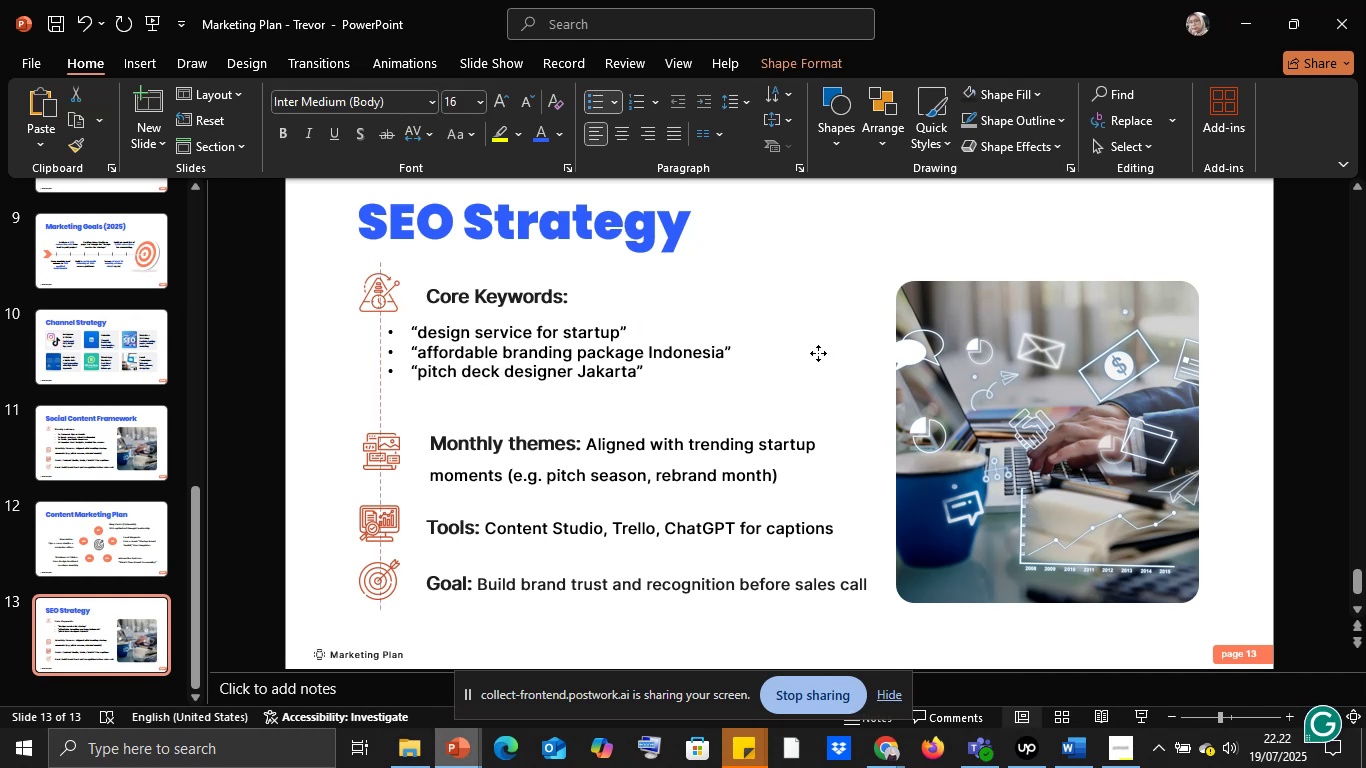 
key(Control+Z)
 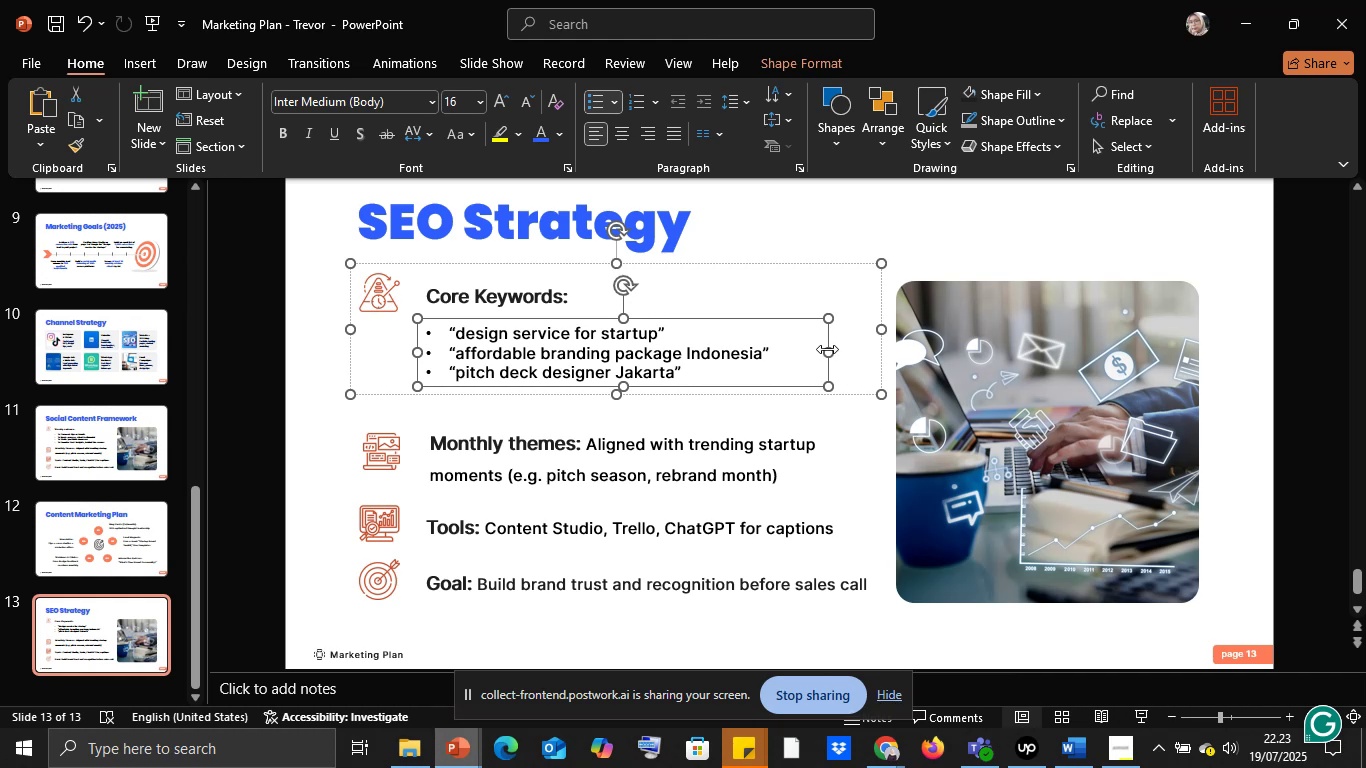 
wait(8.09)
 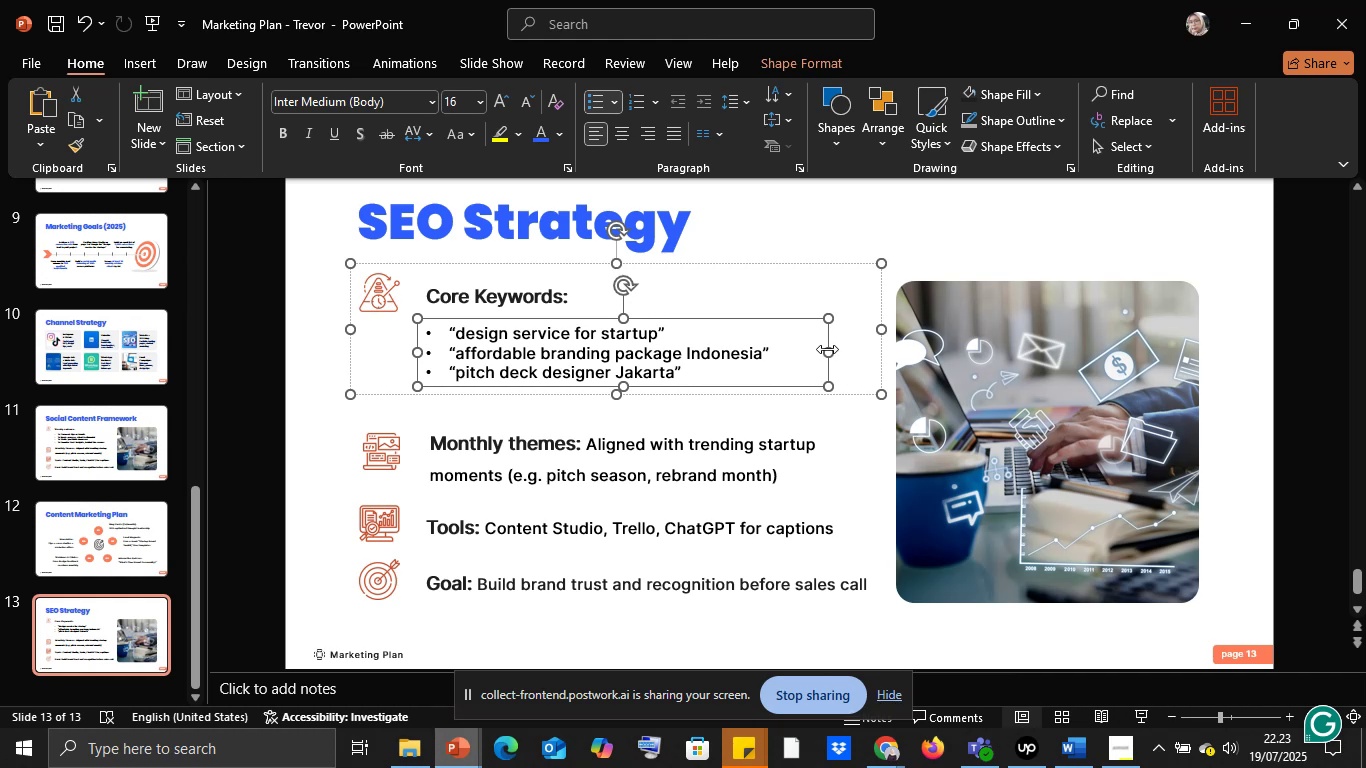 
hold_key(key=ControlLeft, duration=1.51)
 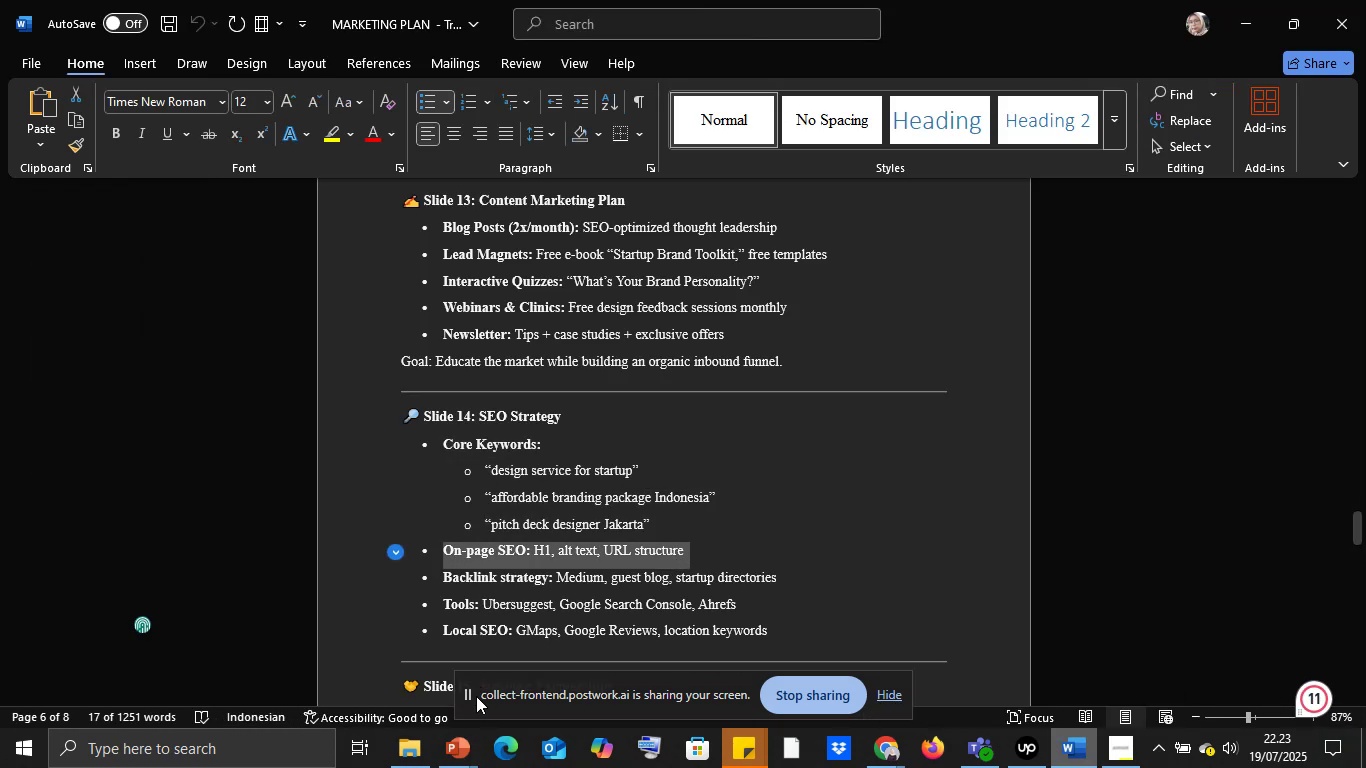 
key(Control+C)
 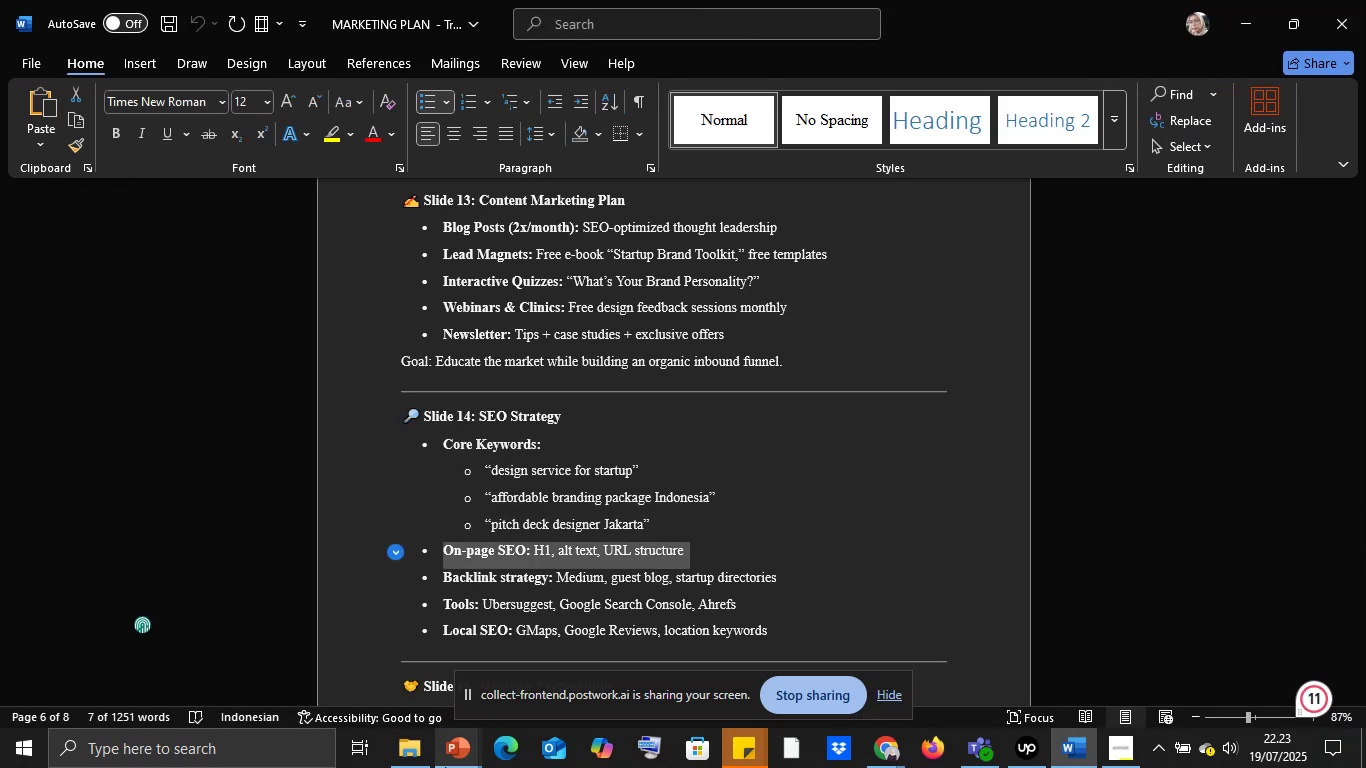 
left_click([455, 761])
 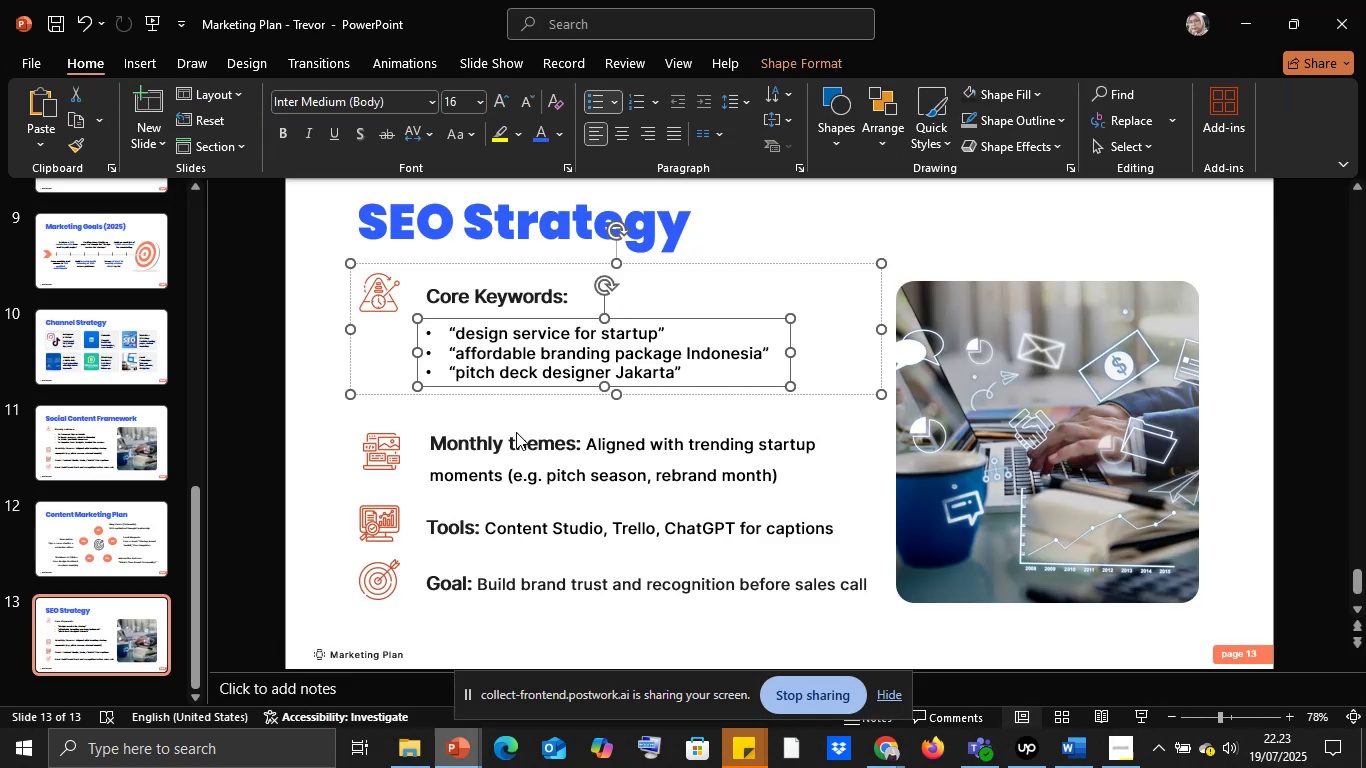 
left_click([495, 454])
 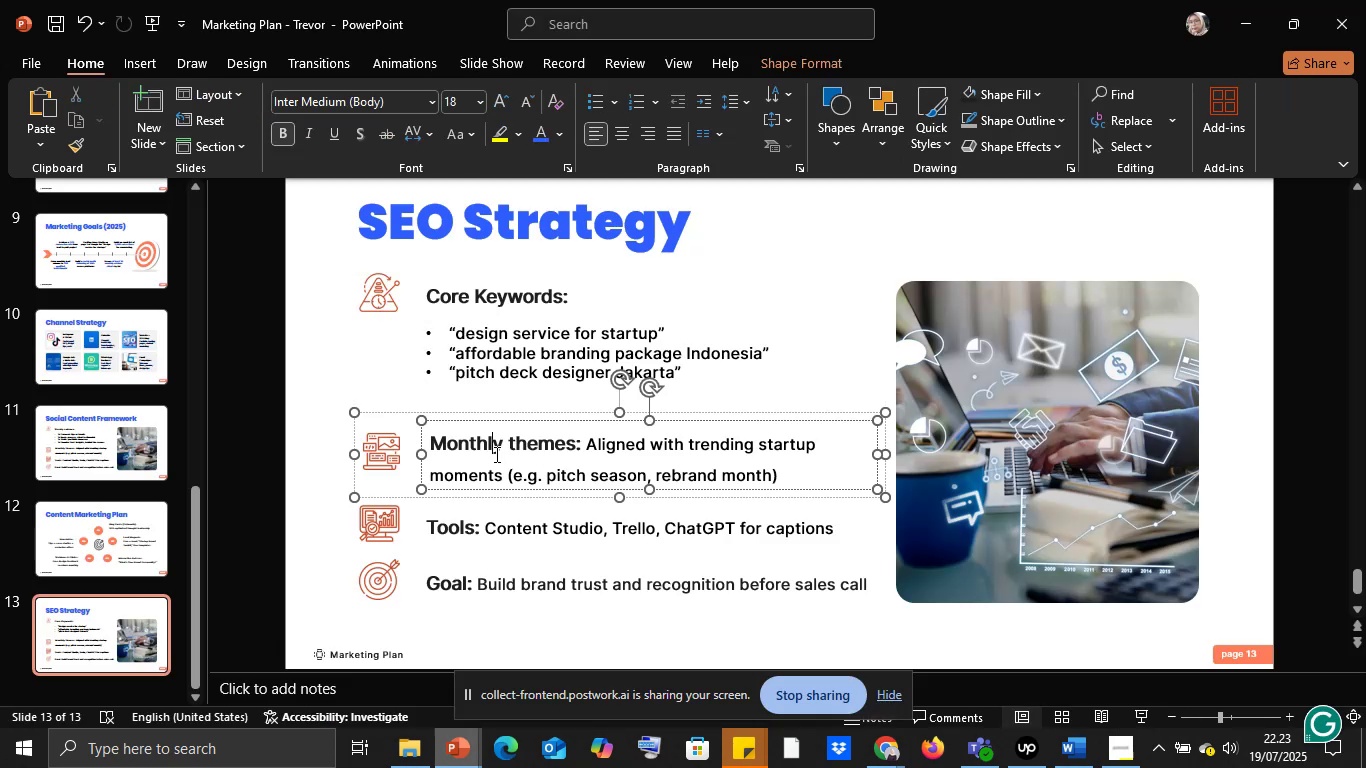 
key(Control+A)
 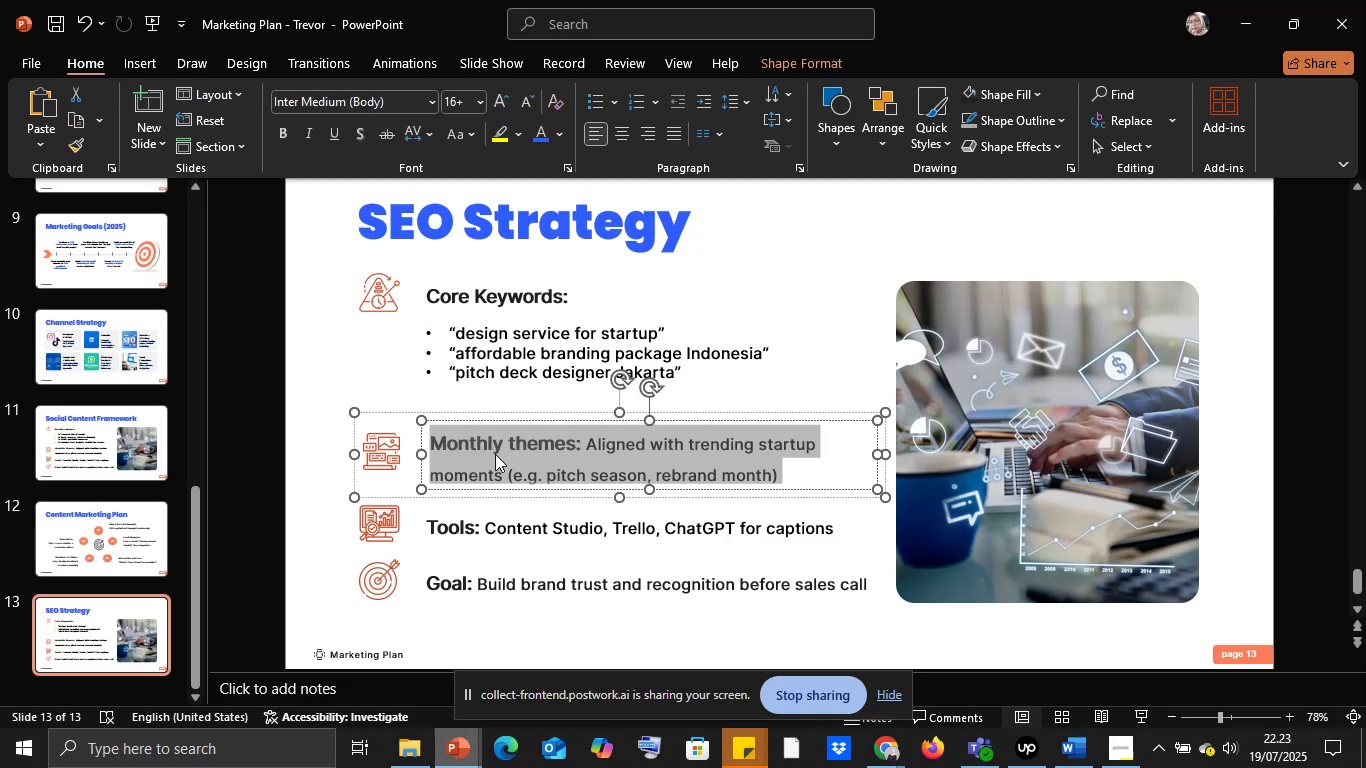 
right_click([495, 454])
 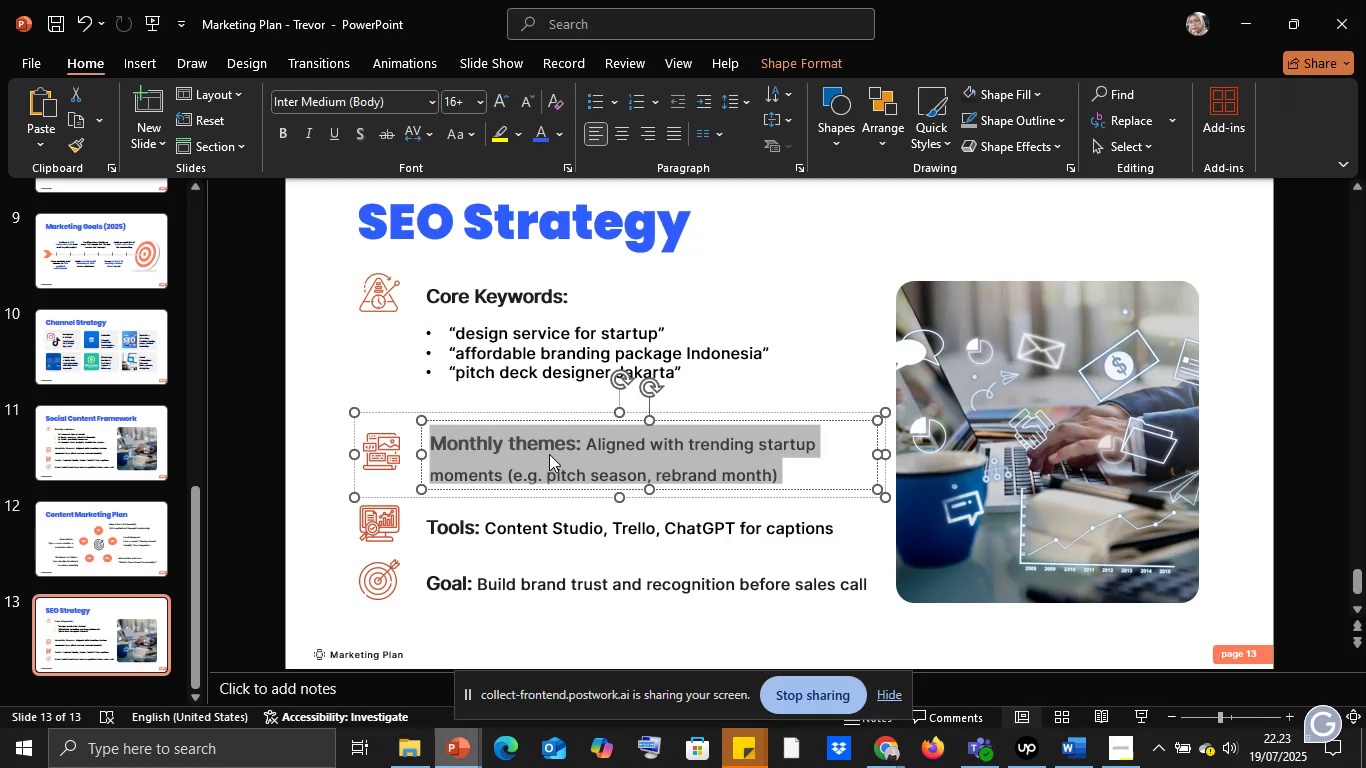 
right_click([539, 455])
 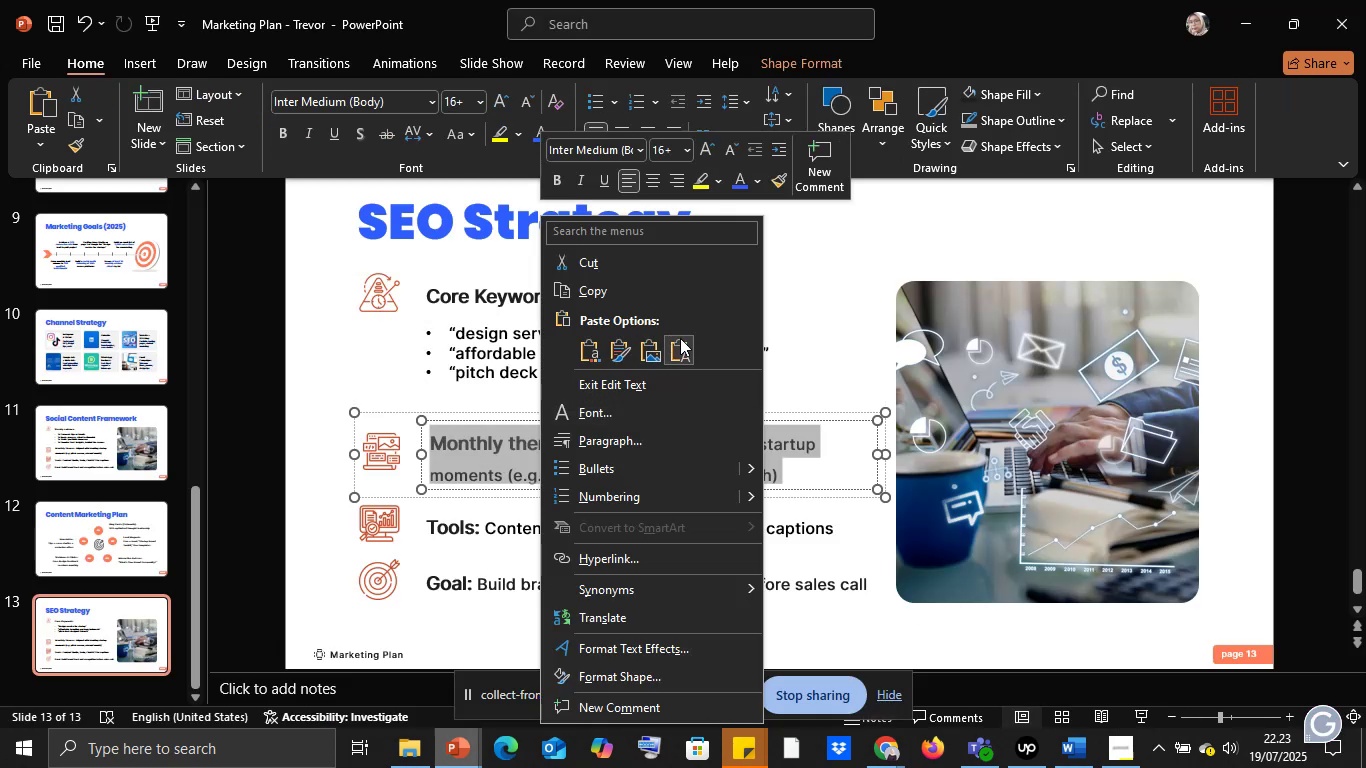 
left_click([680, 338])
 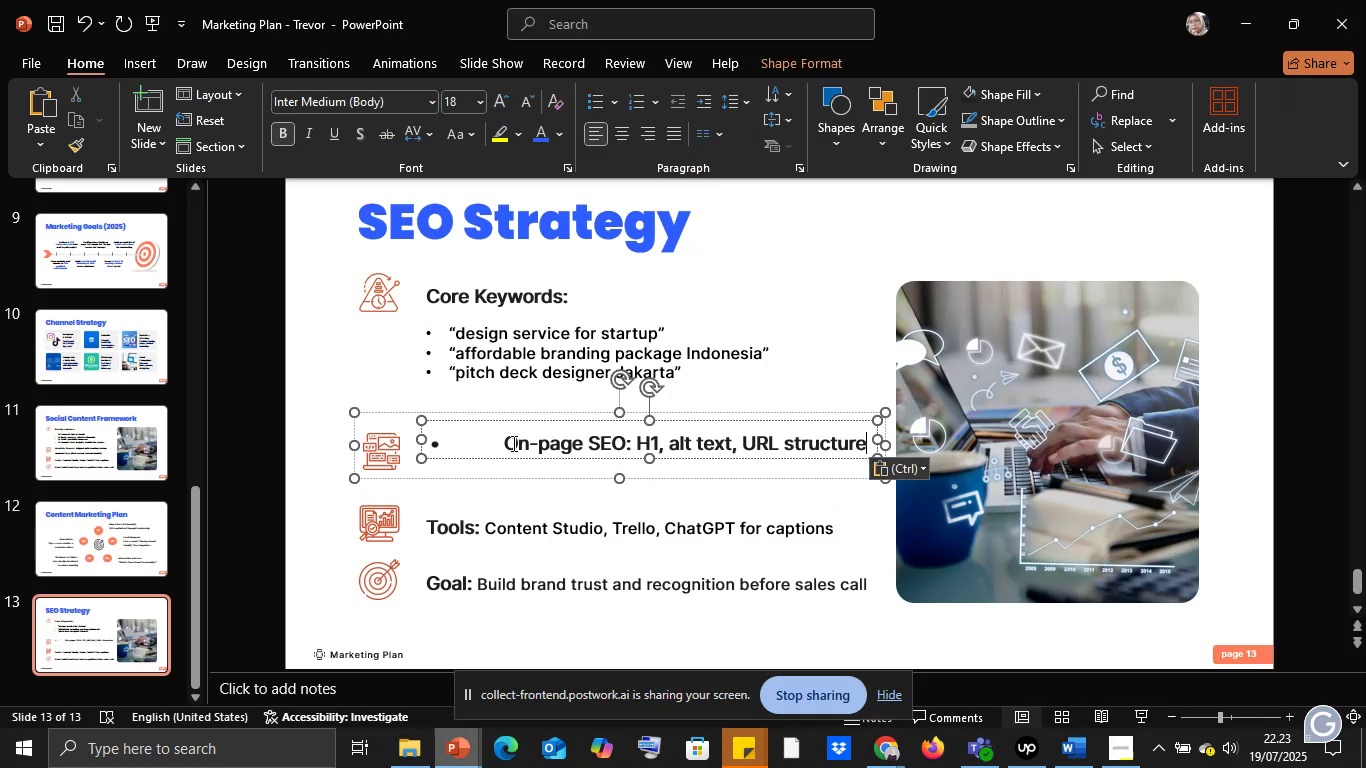 
left_click([510, 441])
 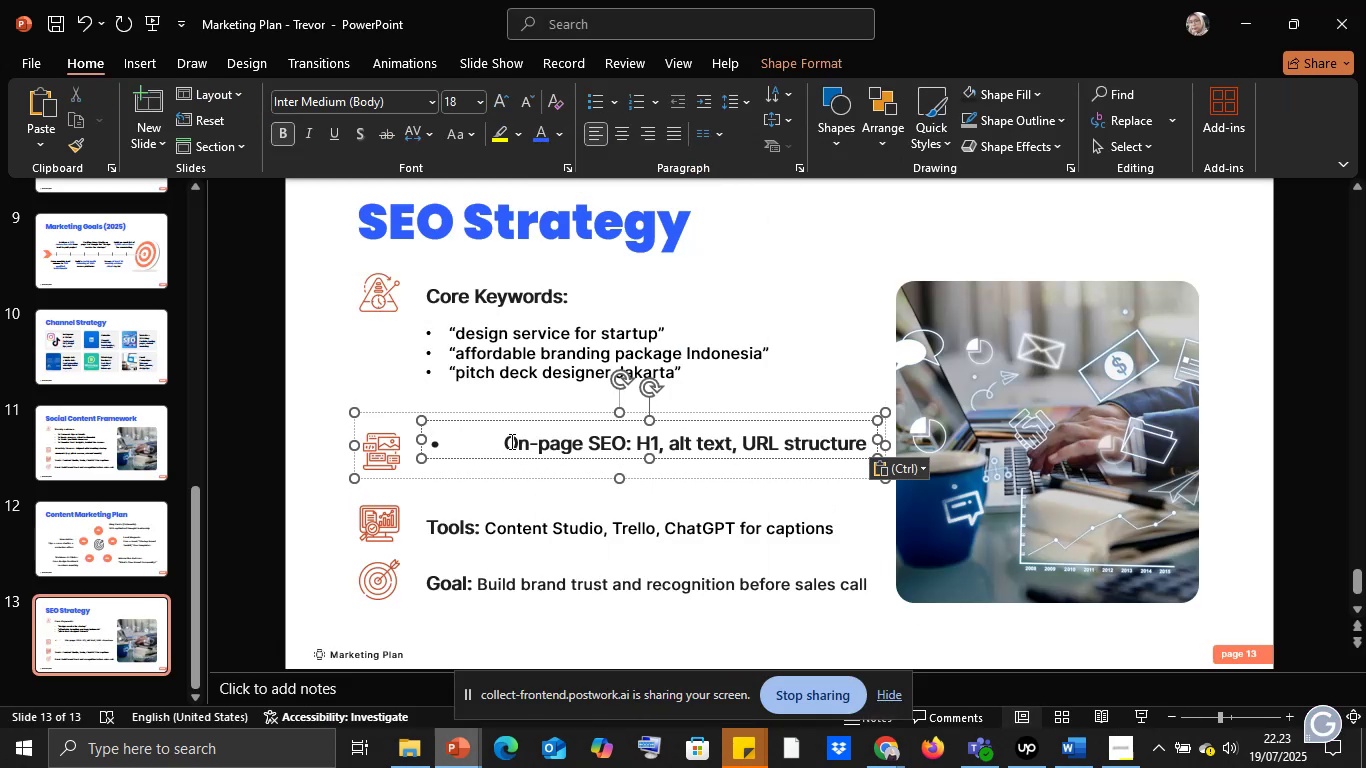 
key(Backspace)
 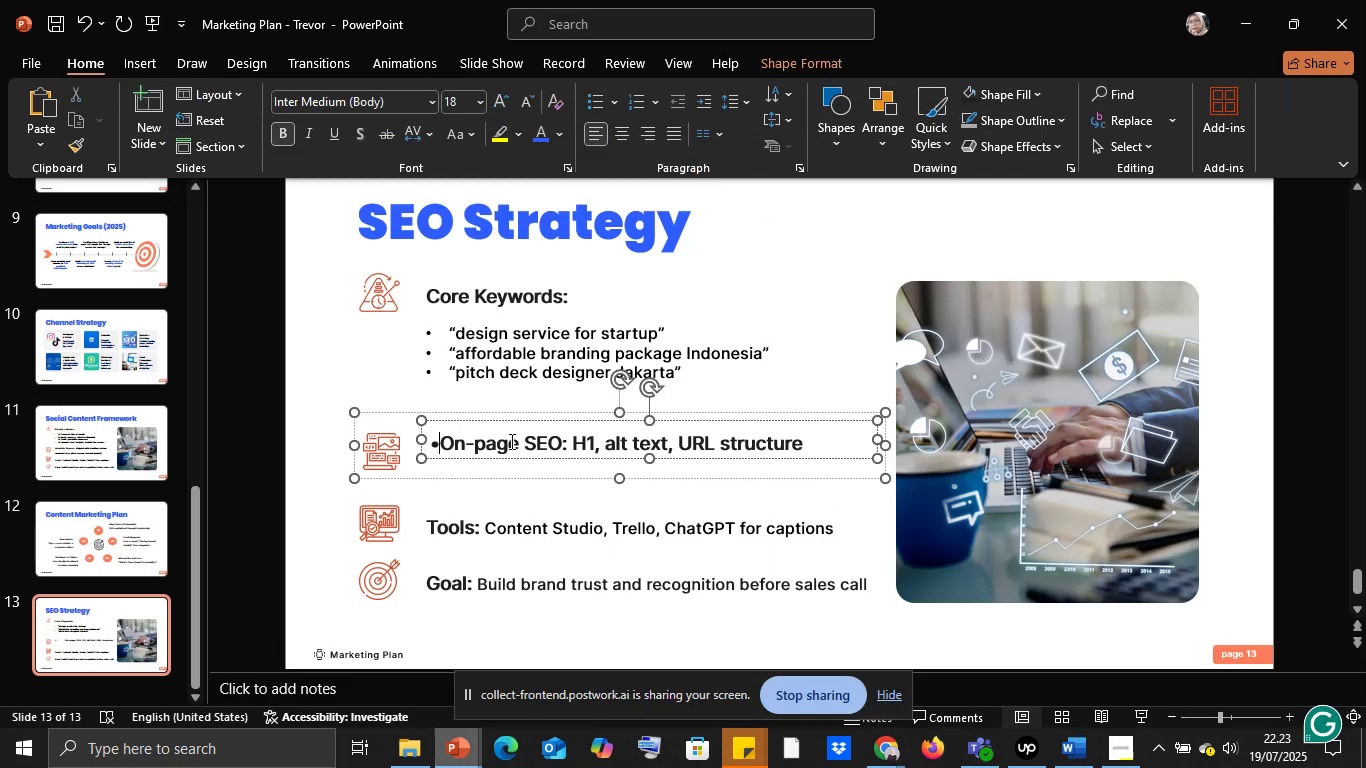 
key(Backspace)
 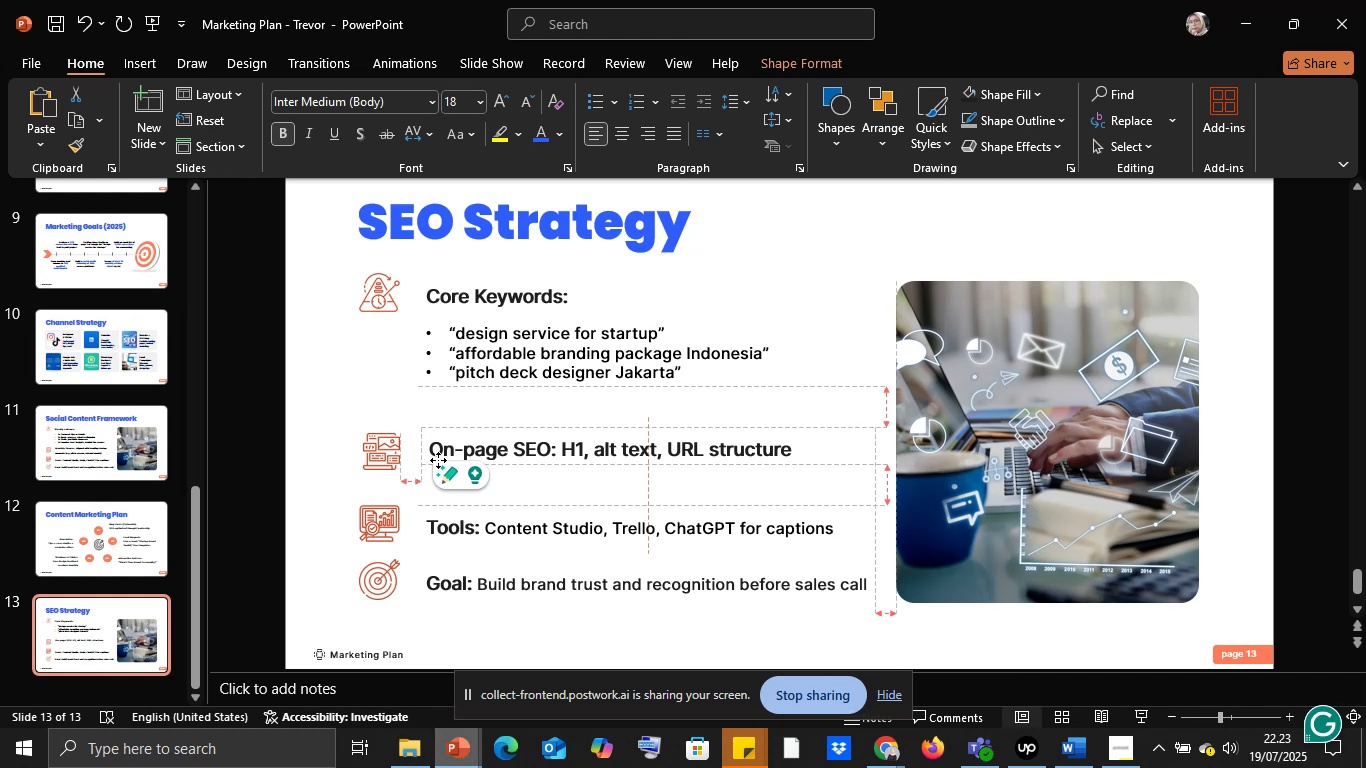 
wait(5.08)
 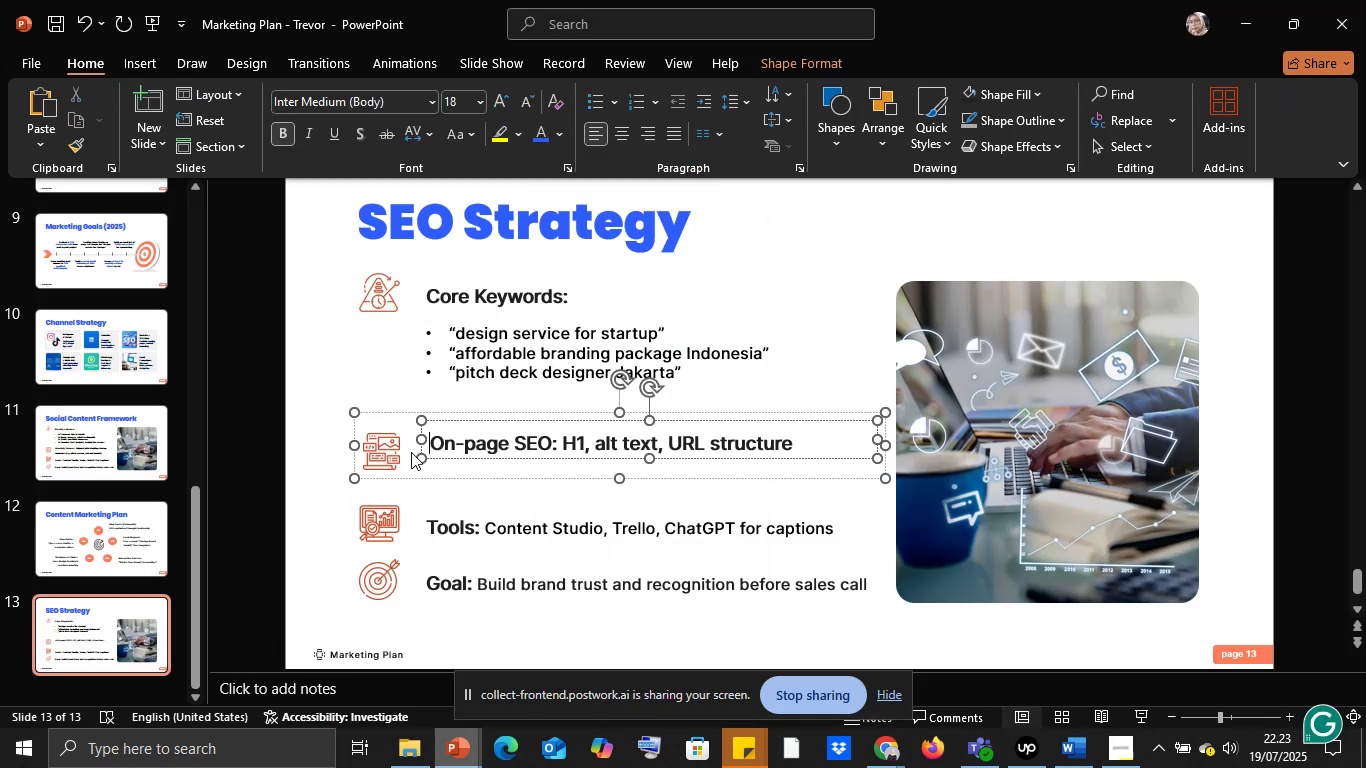 
hold_key(key=ShiftLeft, duration=0.79)
left_click([390, 457])
 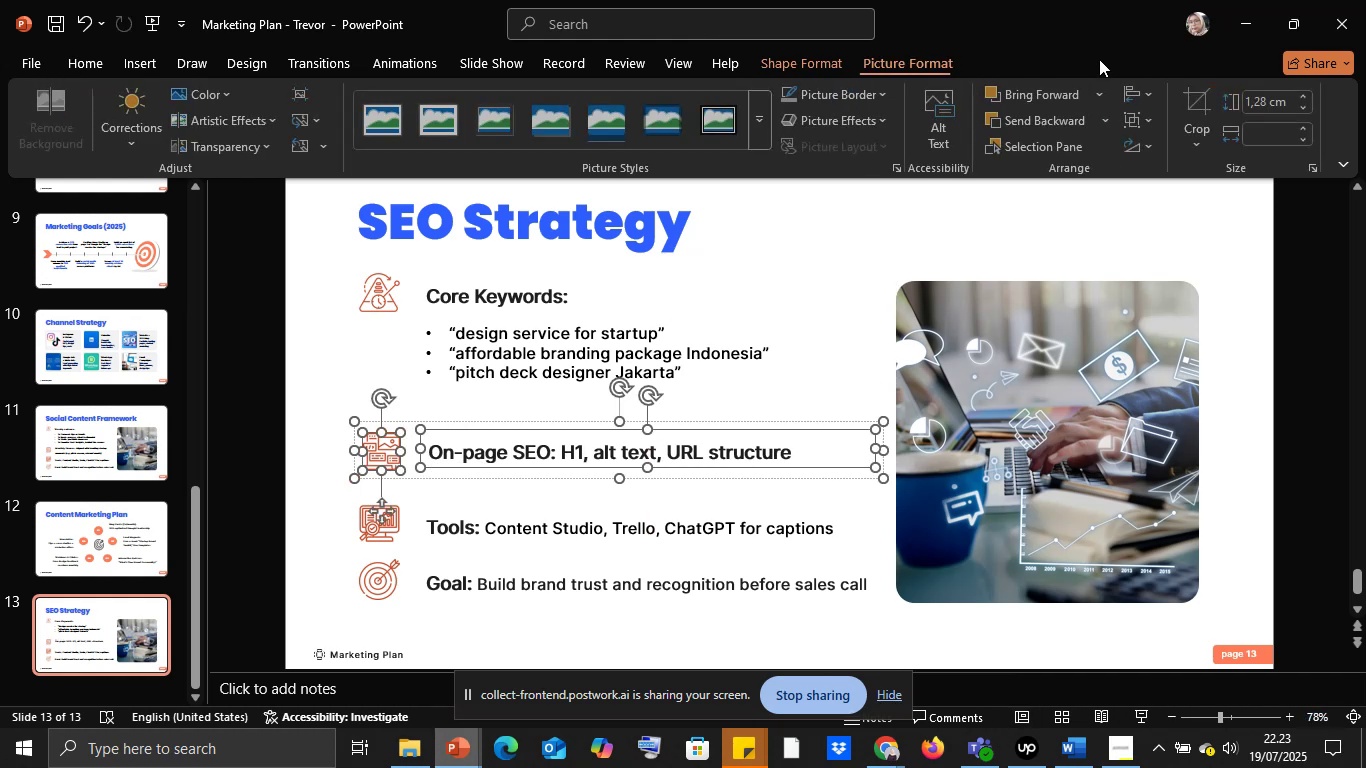 
left_click([1147, 97])
 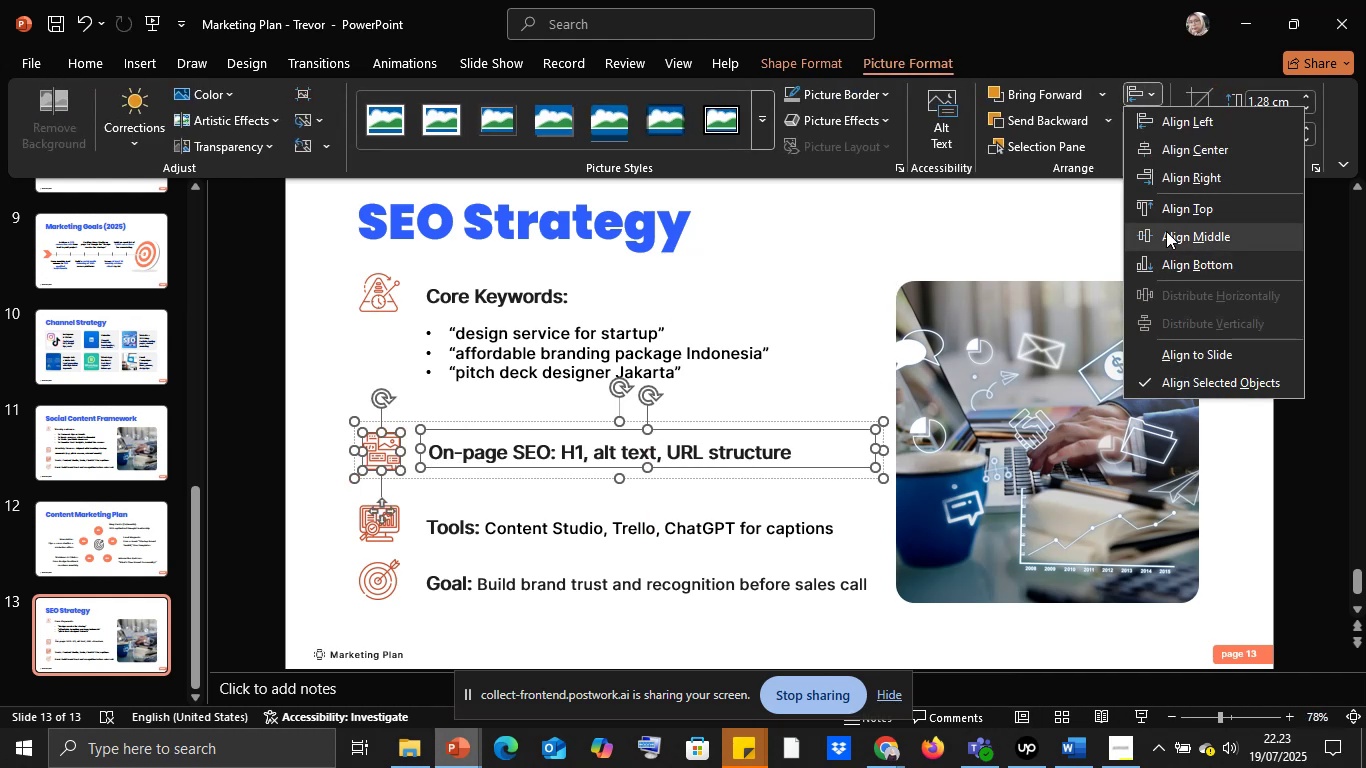 
left_click([1165, 231])
 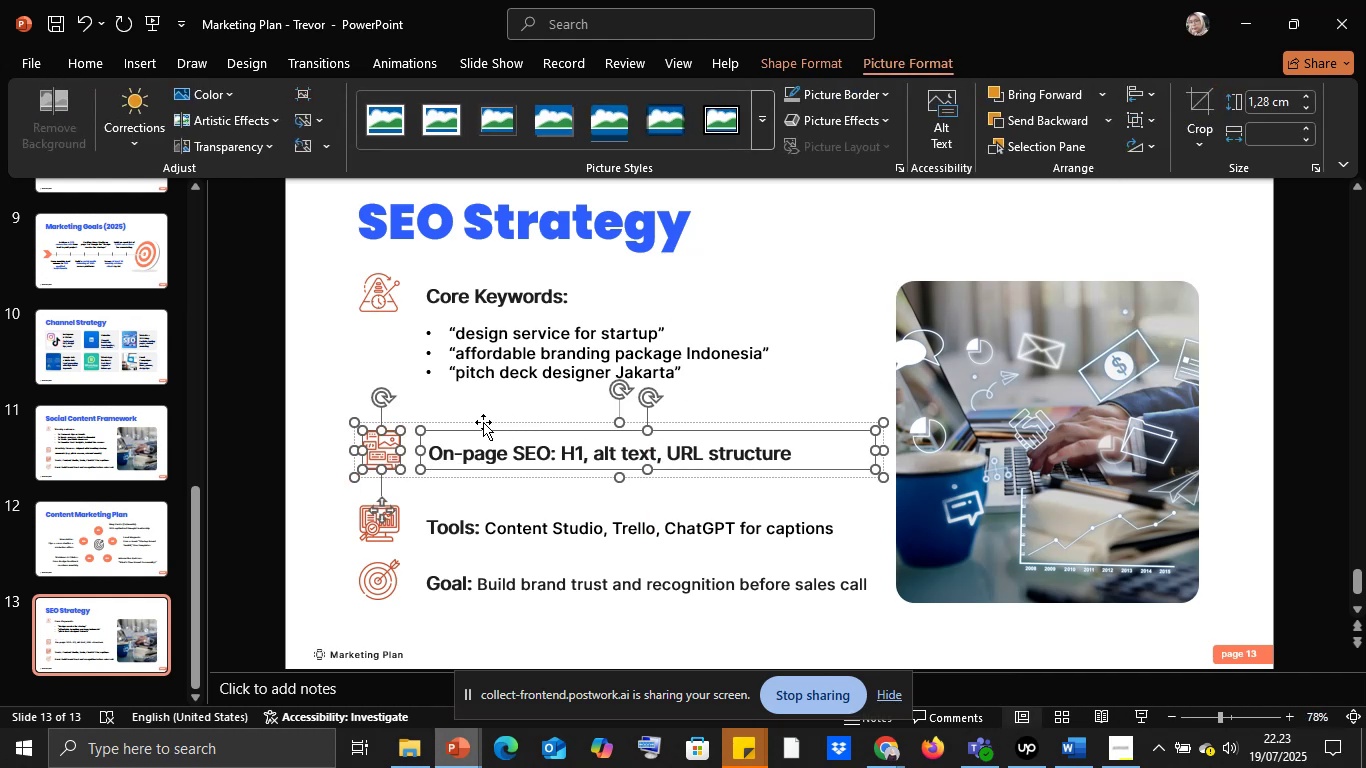 
left_click([483, 422])
 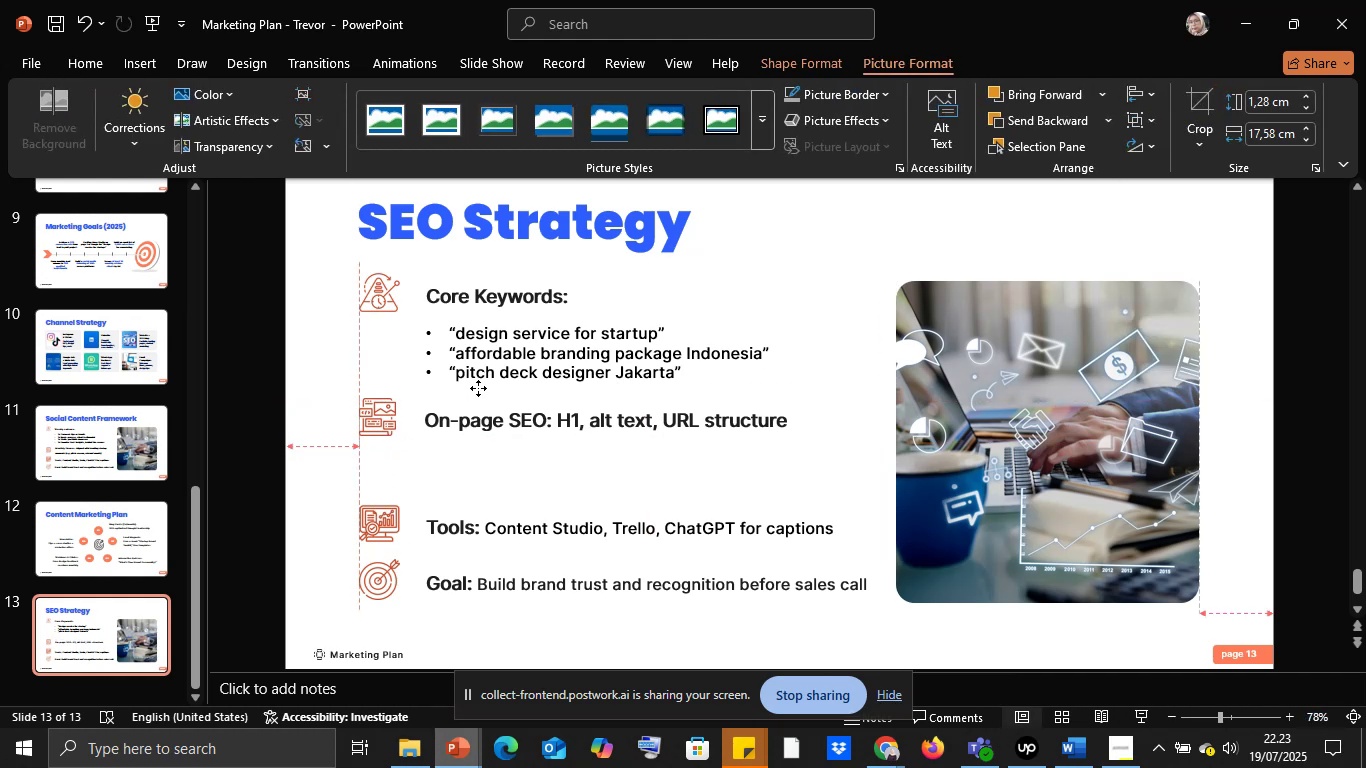 
left_click([517, 415])
 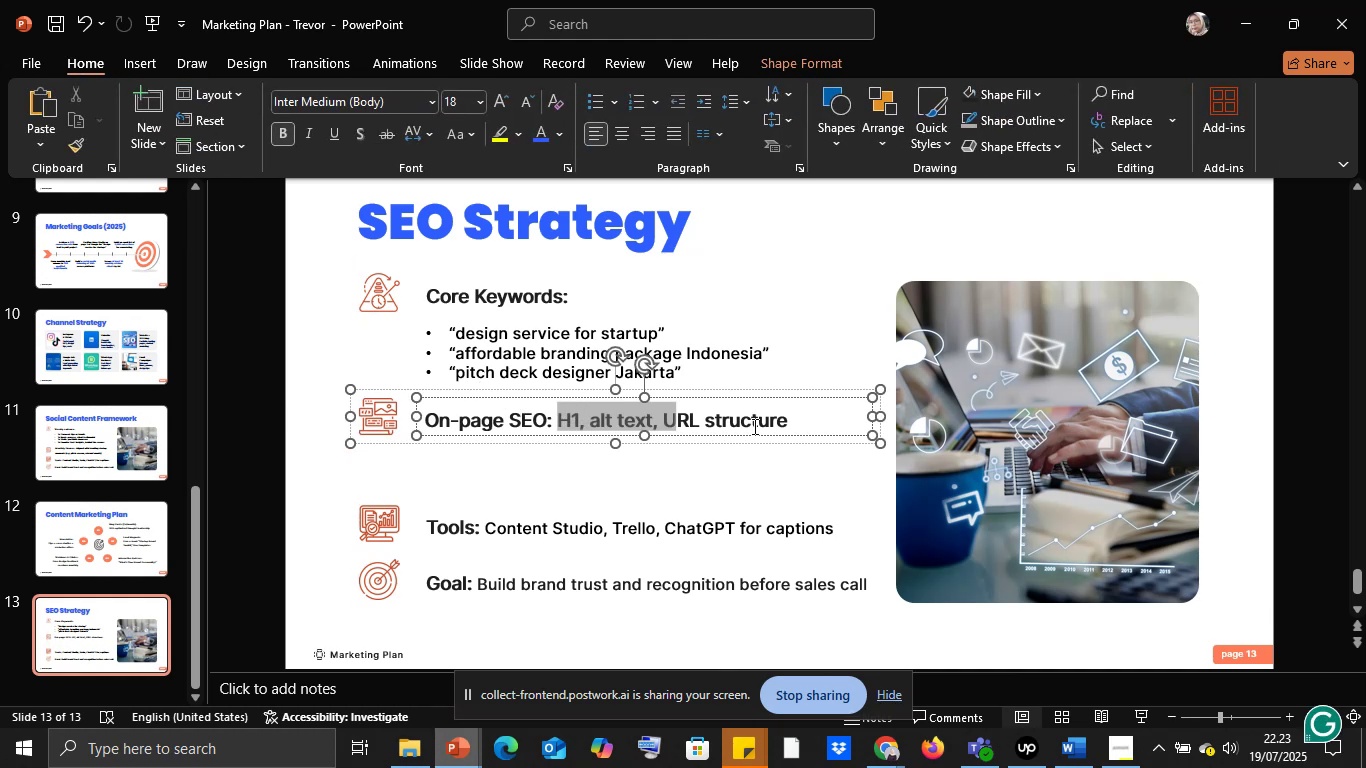 
left_click([795, 430])
 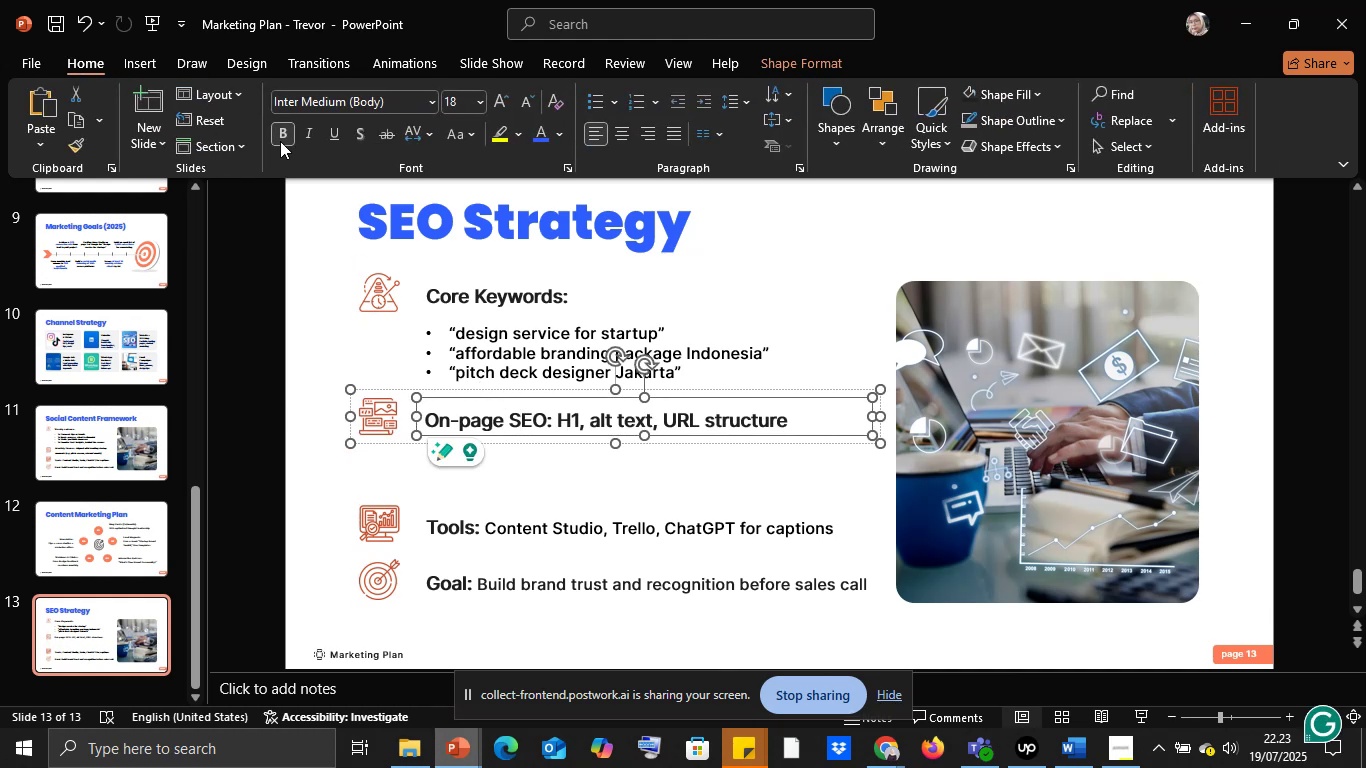 
left_click([280, 137])
 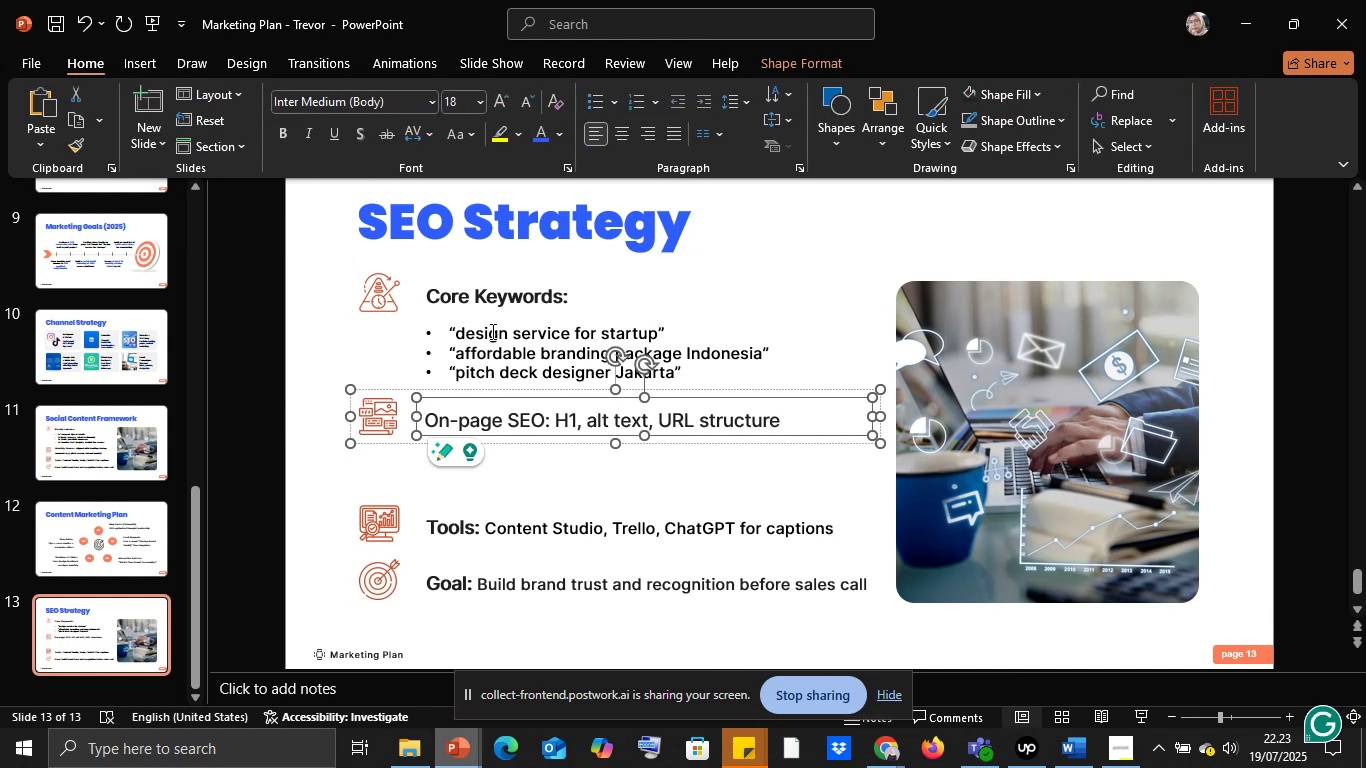 
left_click([490, 331])
 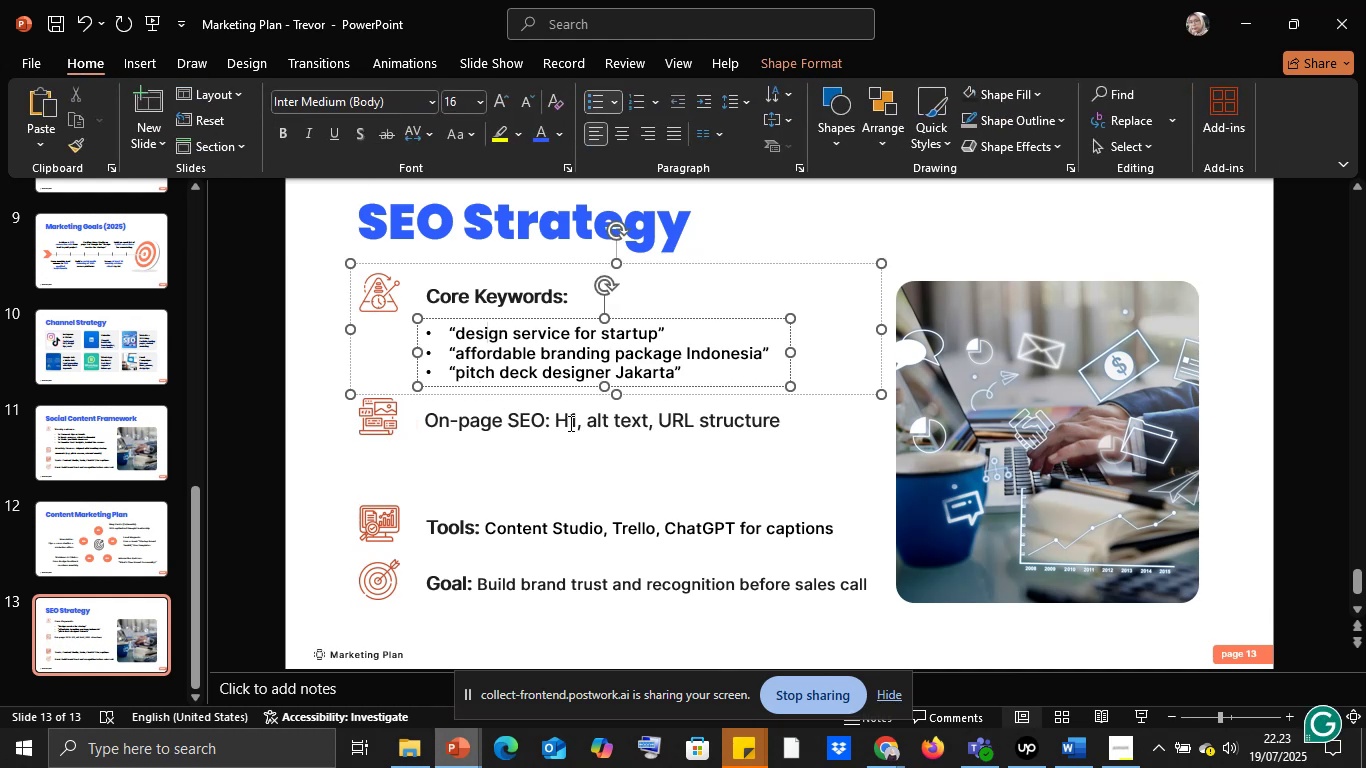 
left_click([557, 422])
 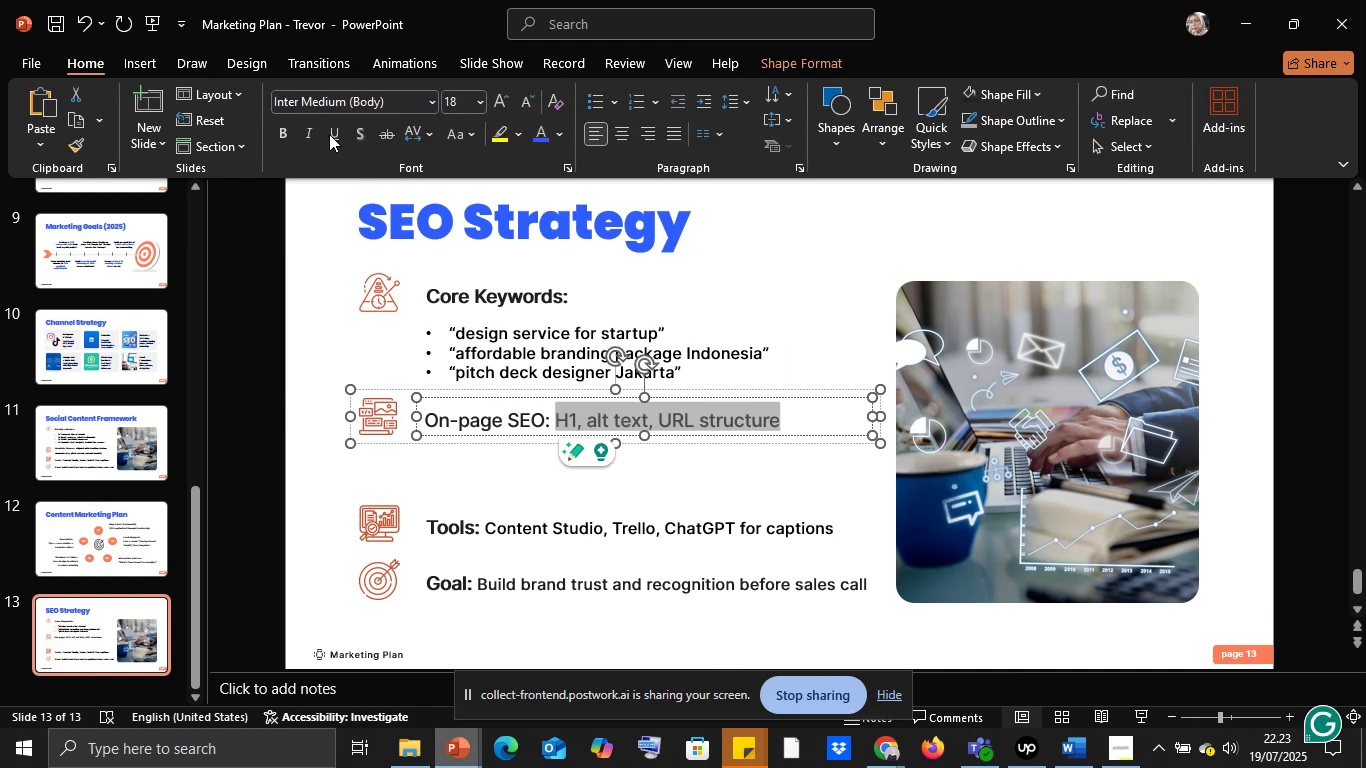 
left_click([525, 108])
 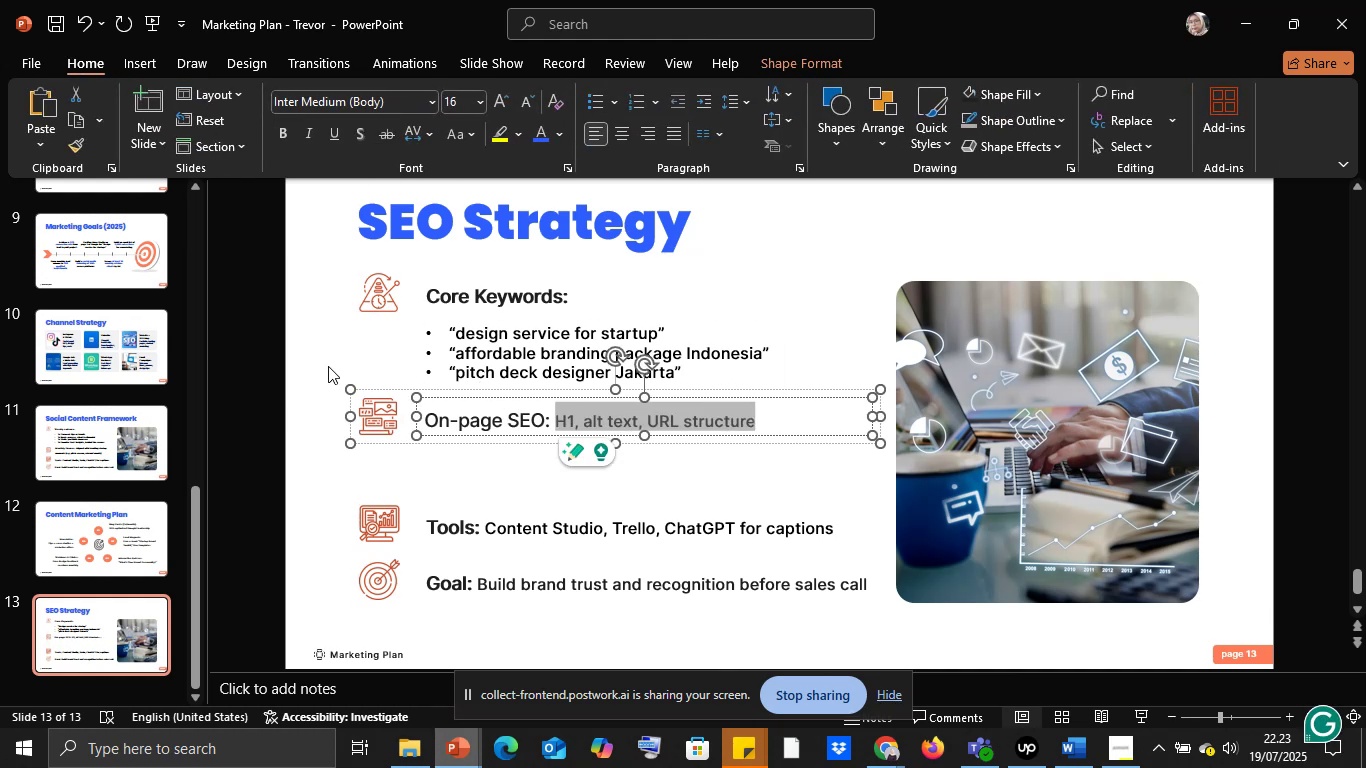 
left_click([327, 366])
 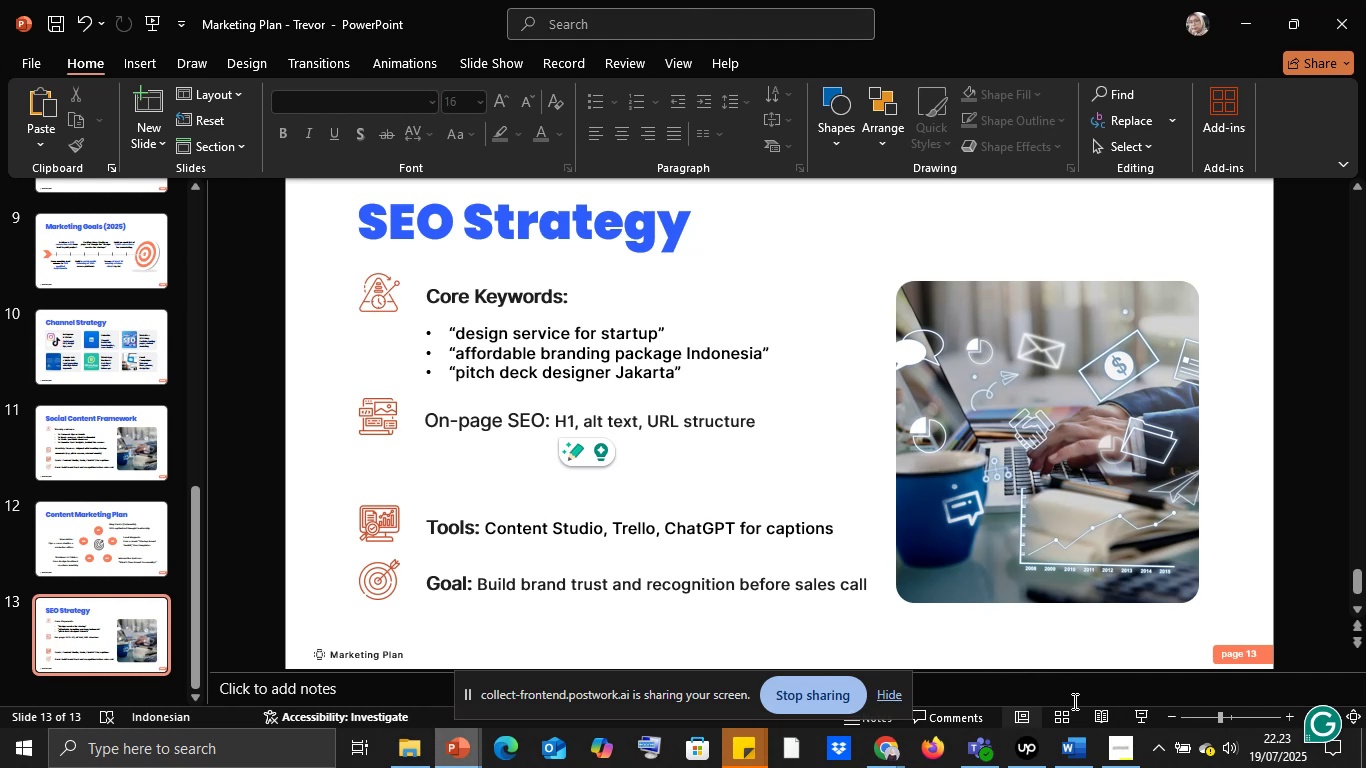 
left_click([1116, 760])
 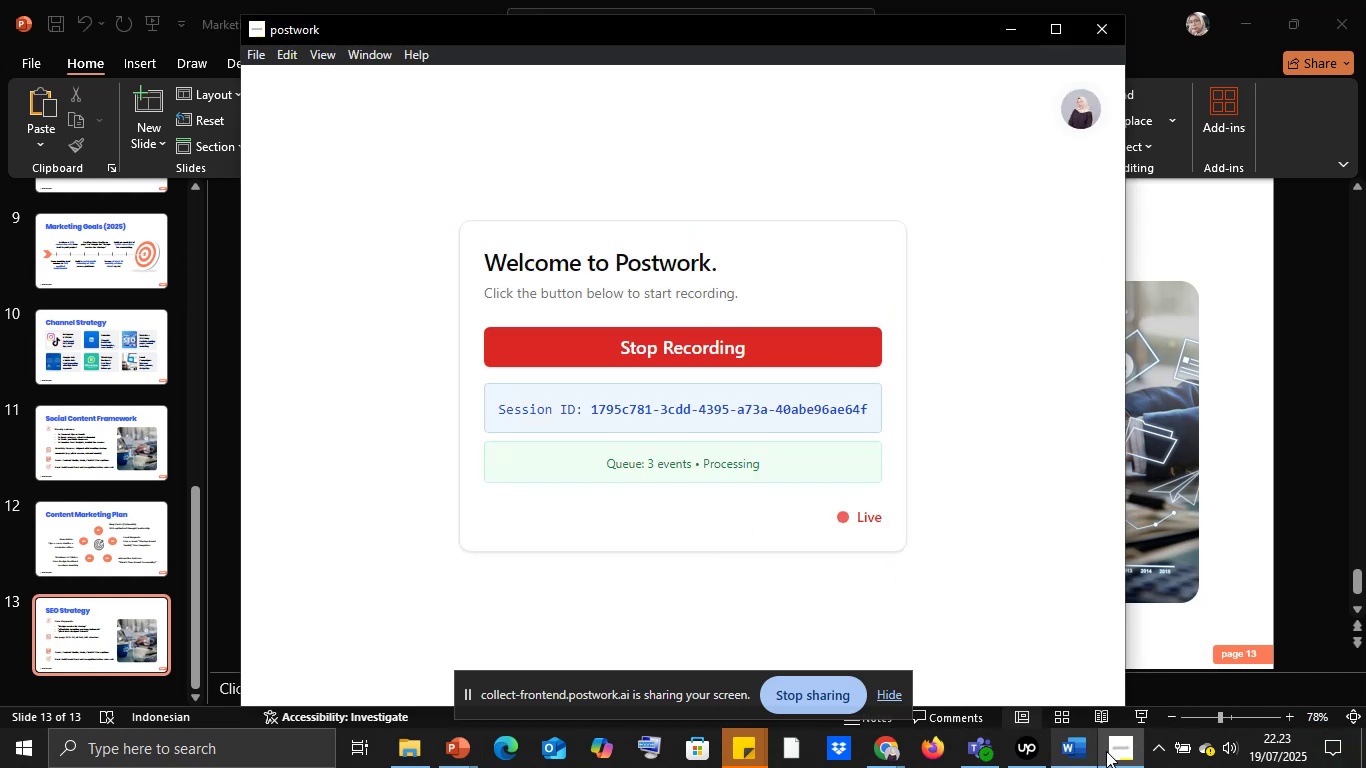 
left_click([1123, 745])
 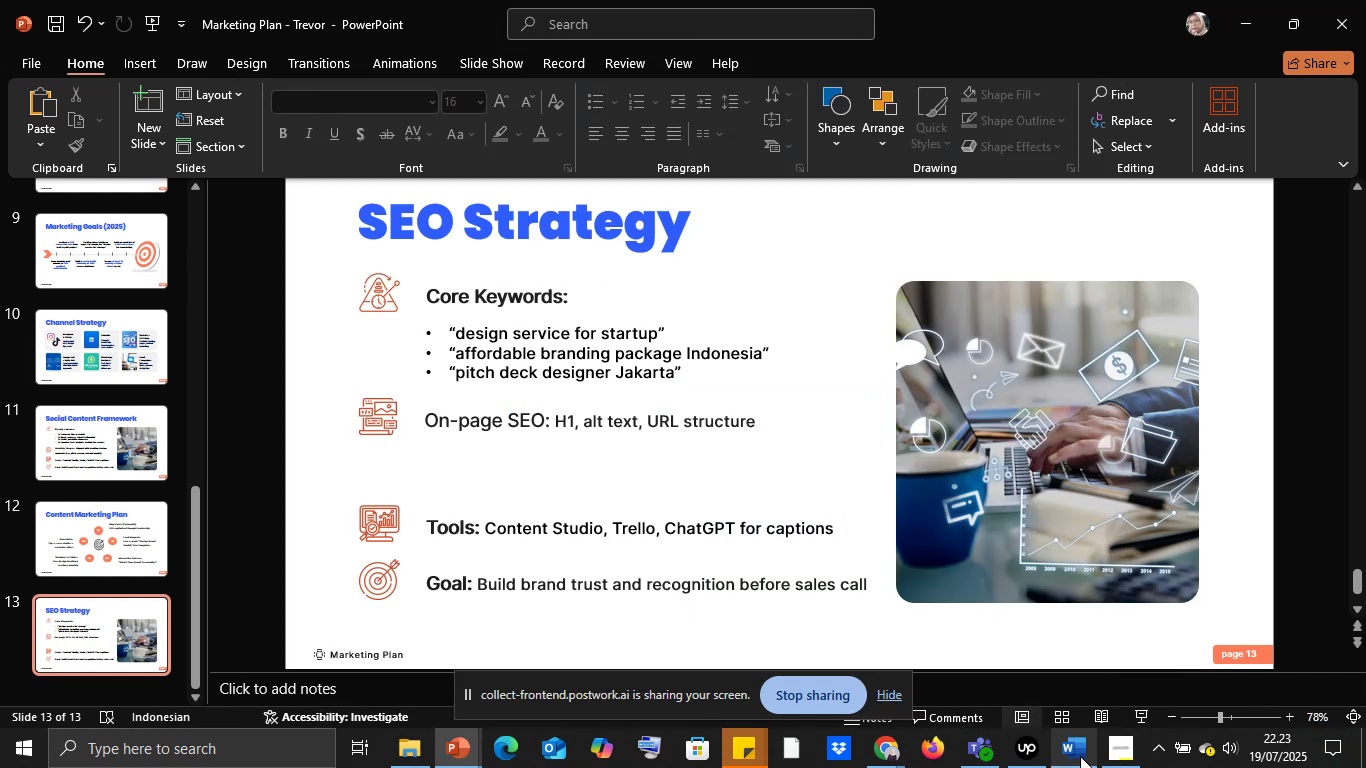 
left_click([1080, 756])
 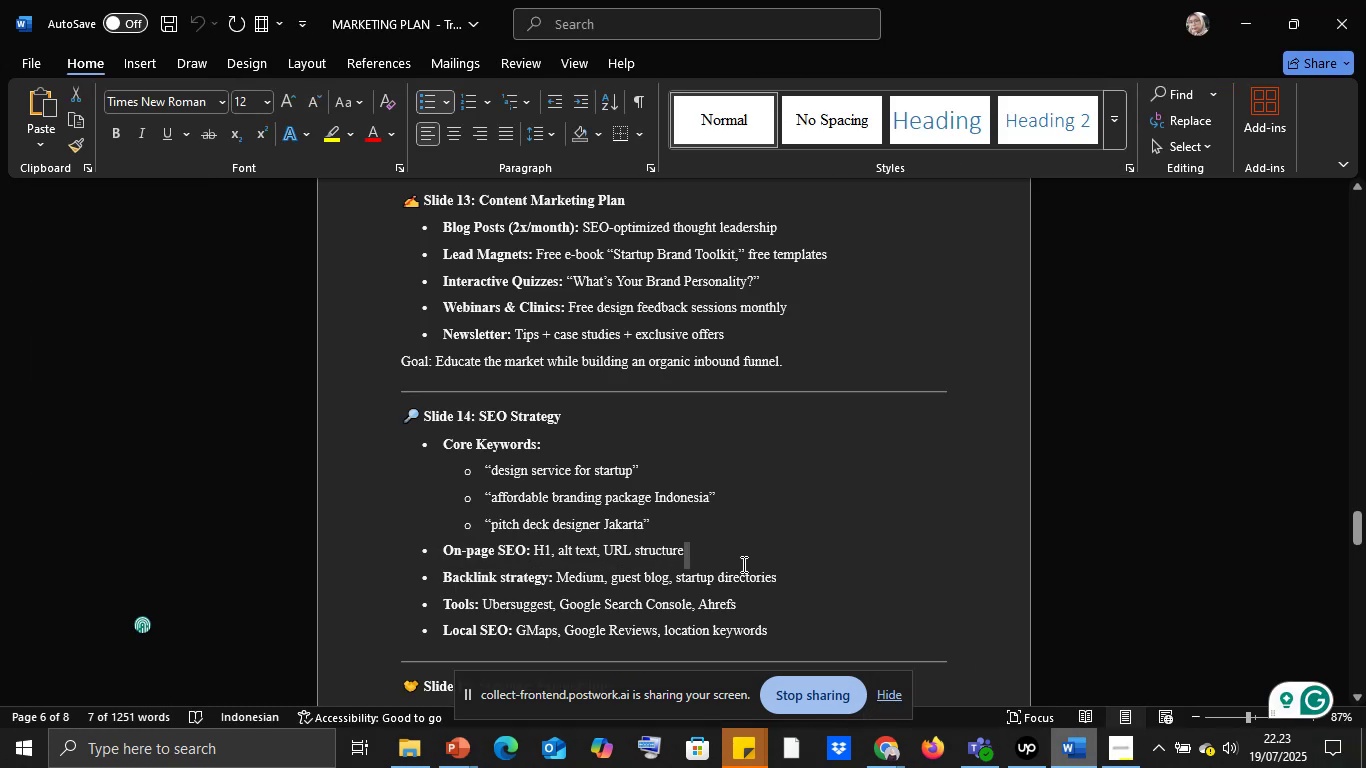 
key(Control+C)
 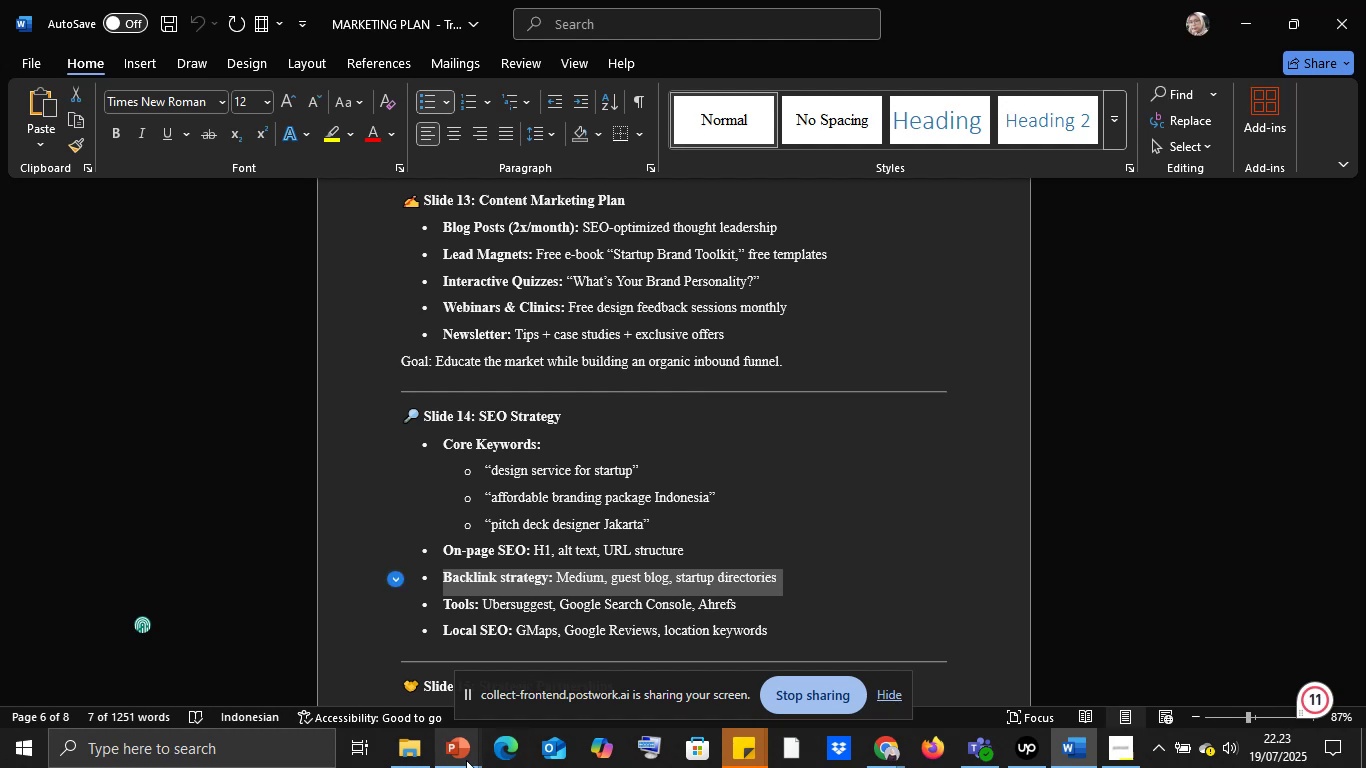 
left_click([466, 760])
 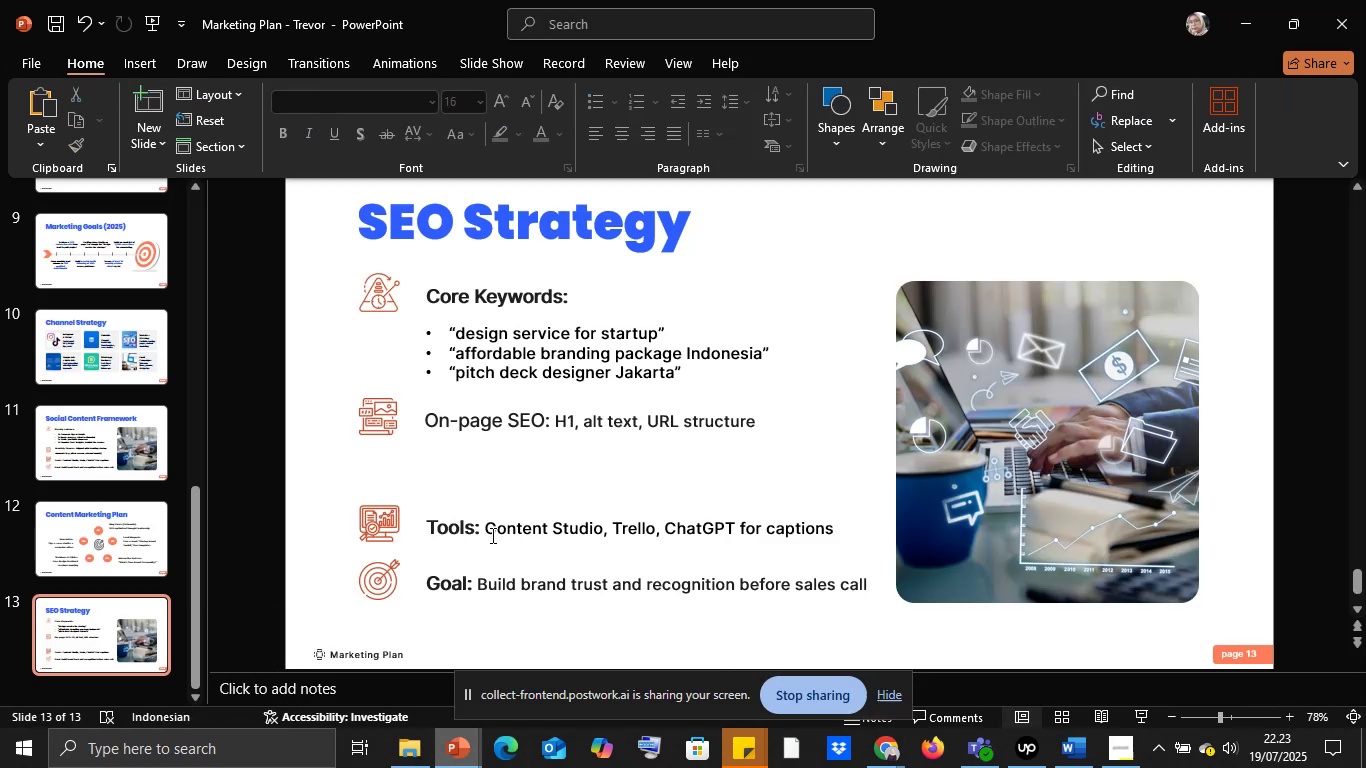 
left_click([491, 529])
 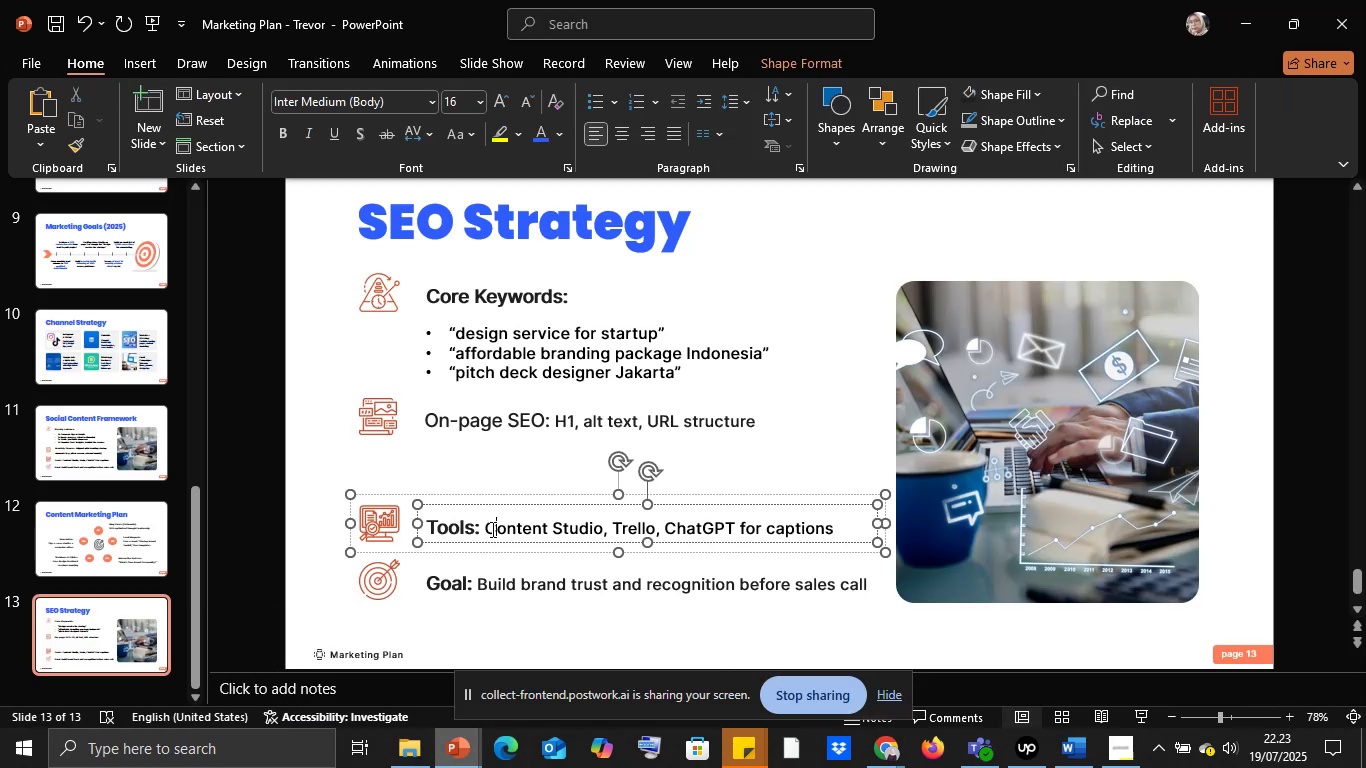 
key(Control+A)
 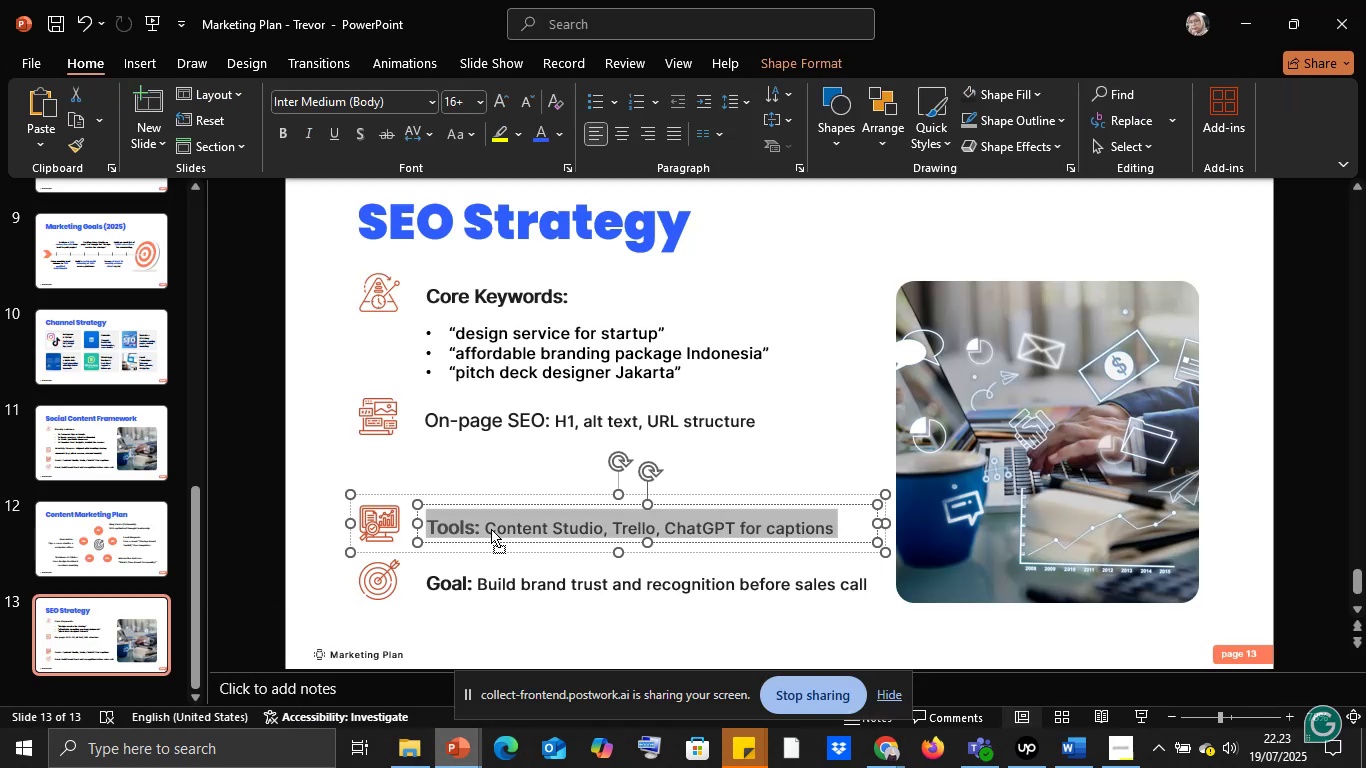 
right_click([491, 529])
 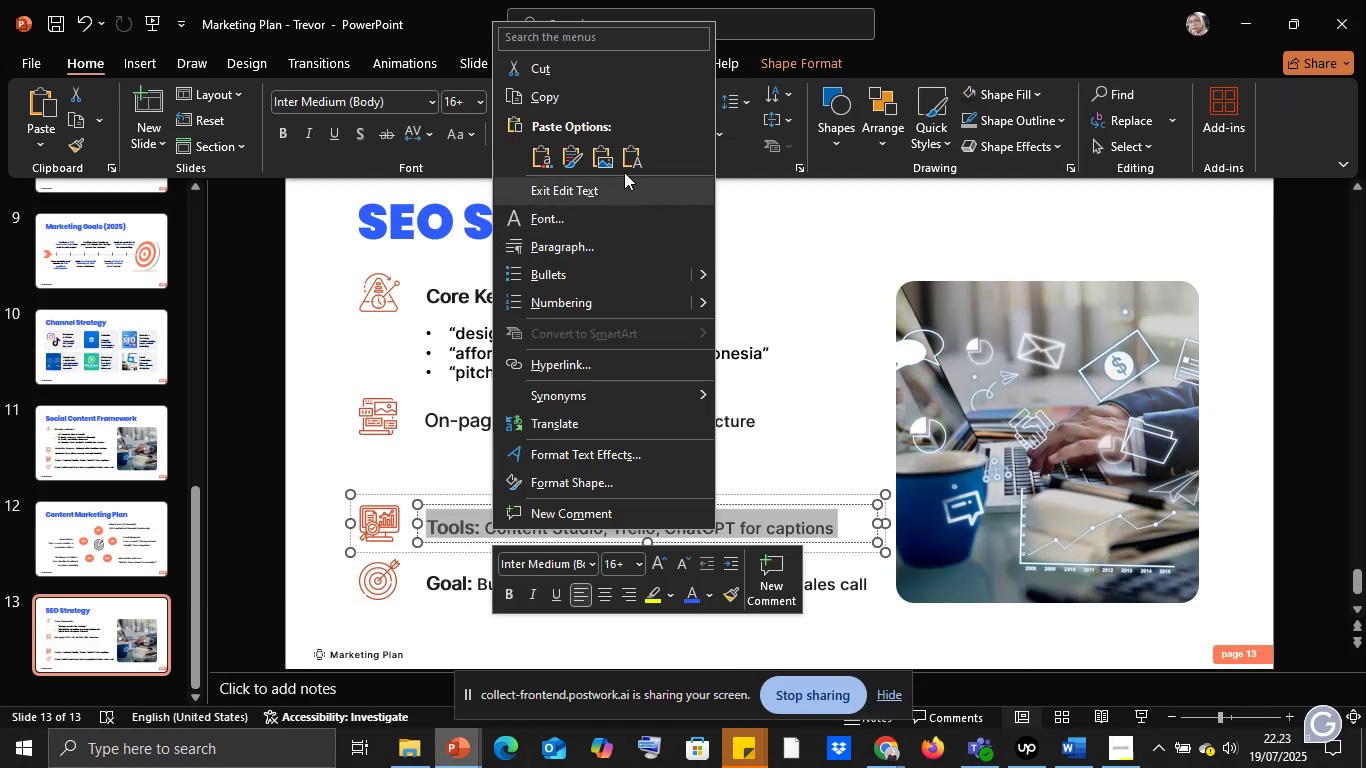 
left_click([625, 167])
 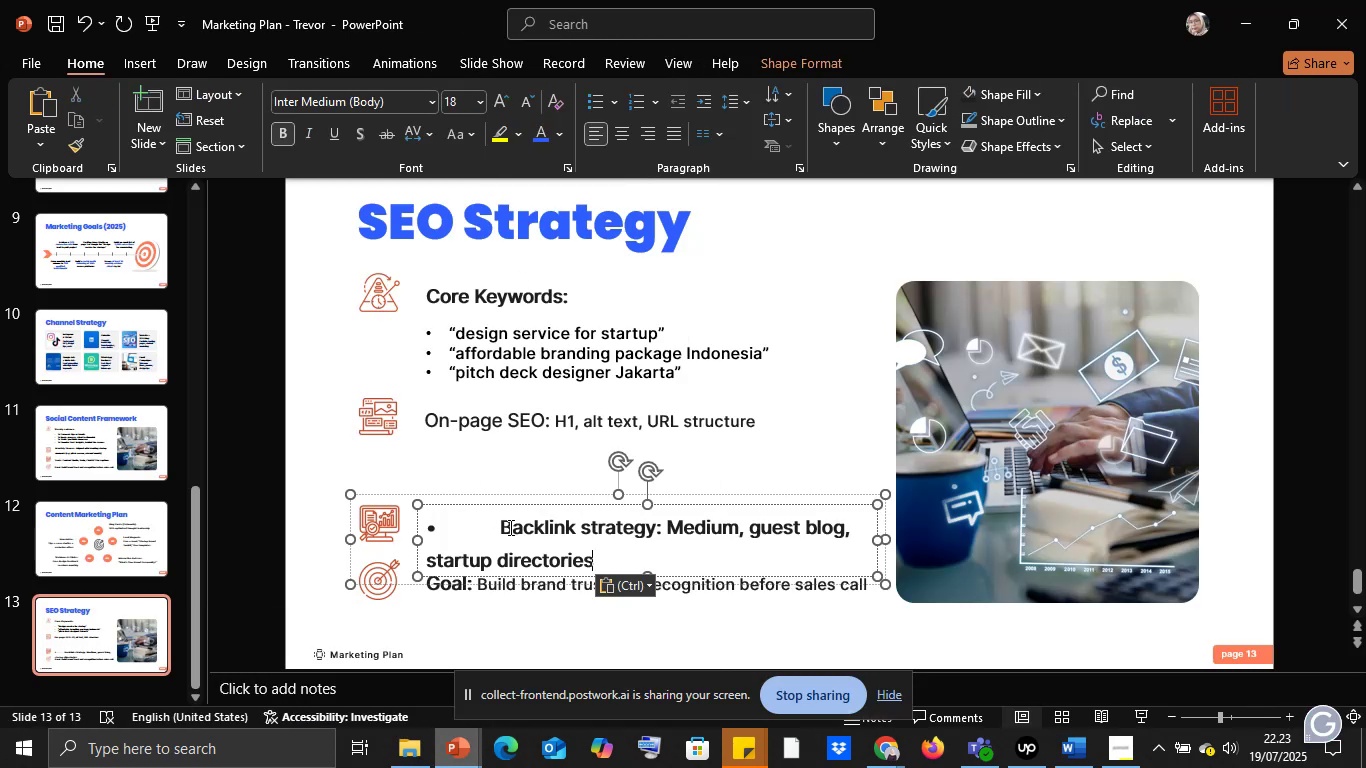 
left_click([506, 524])
 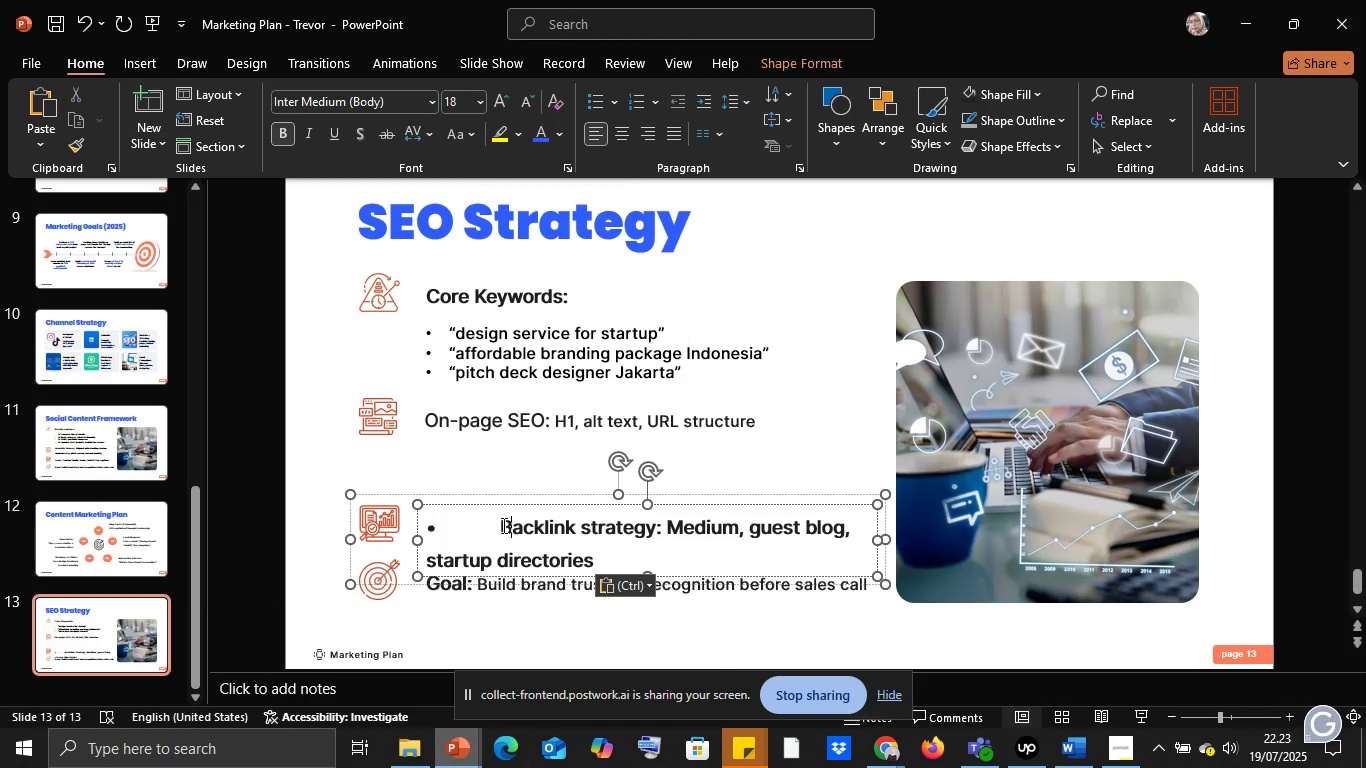 
left_click([502, 525])
 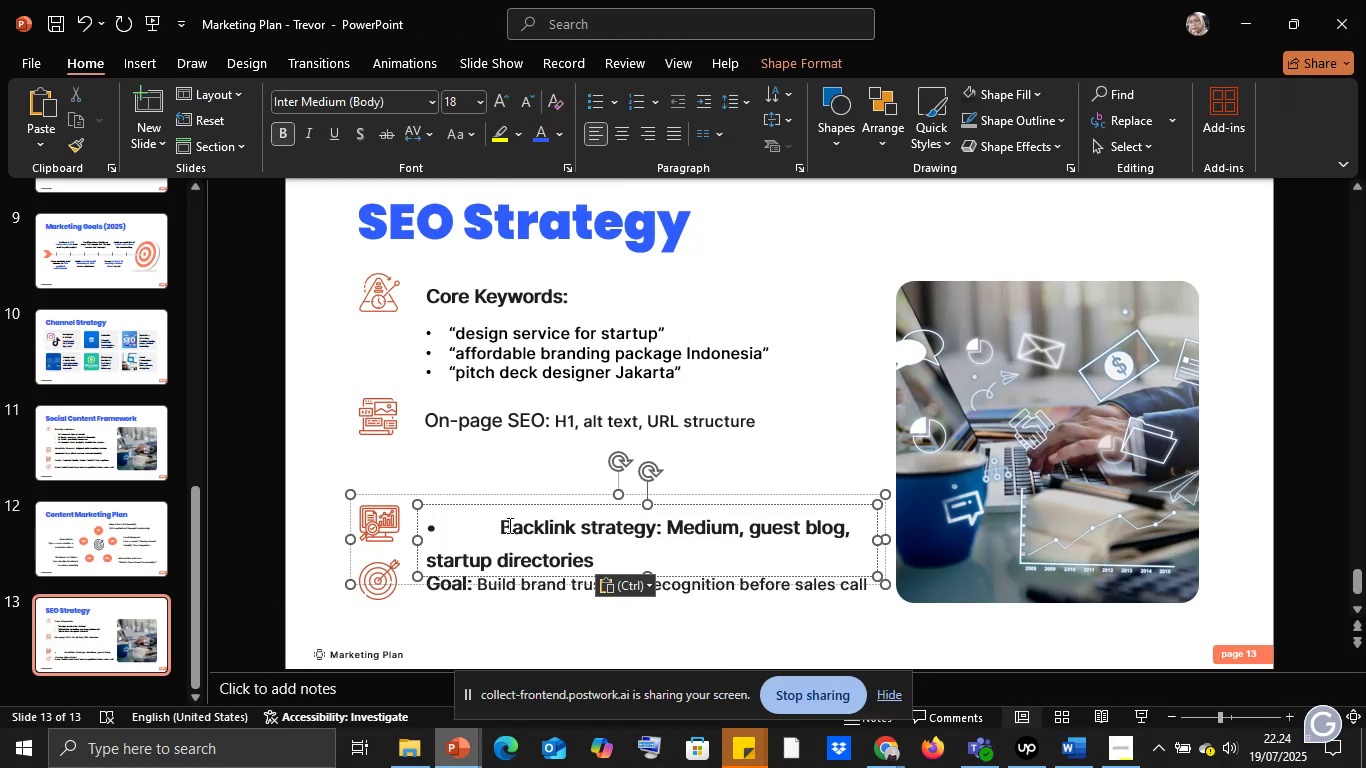 
key(Backspace)
 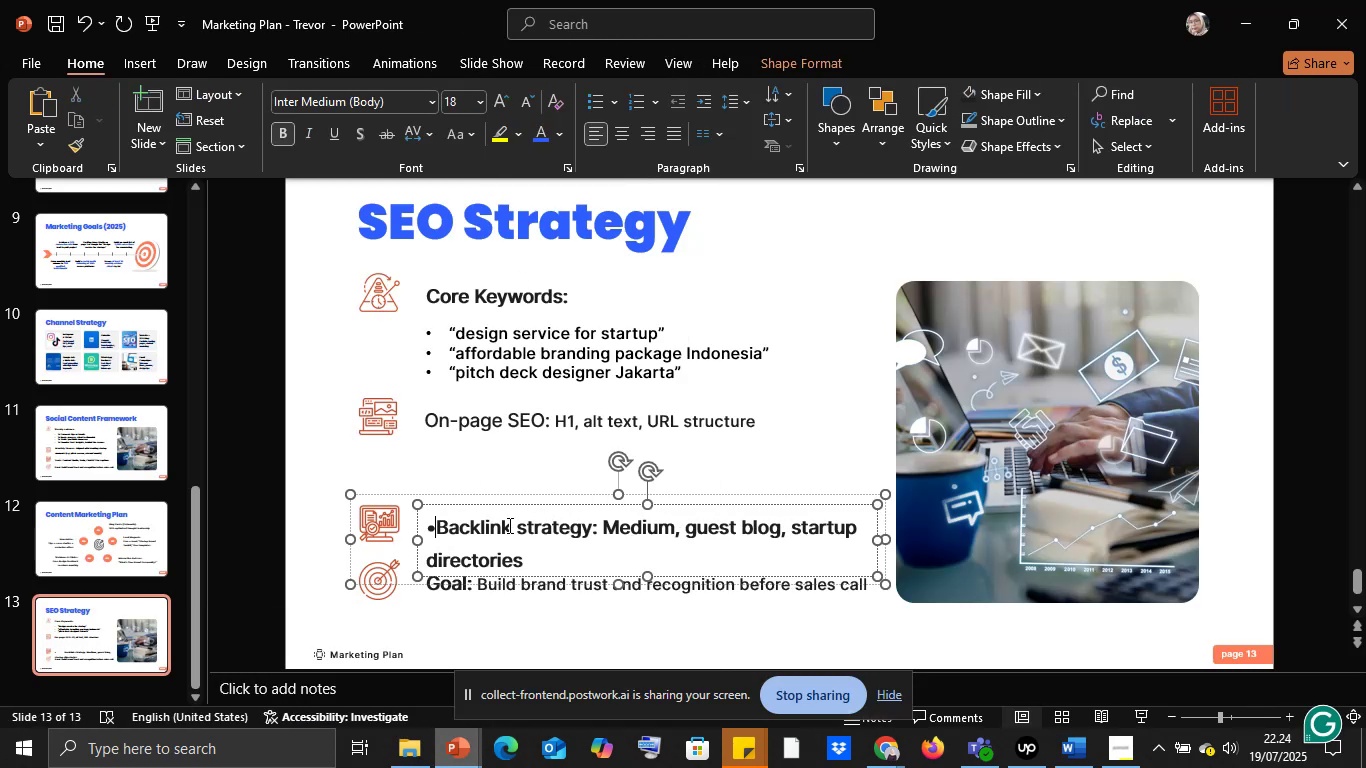 
key(Backspace)
 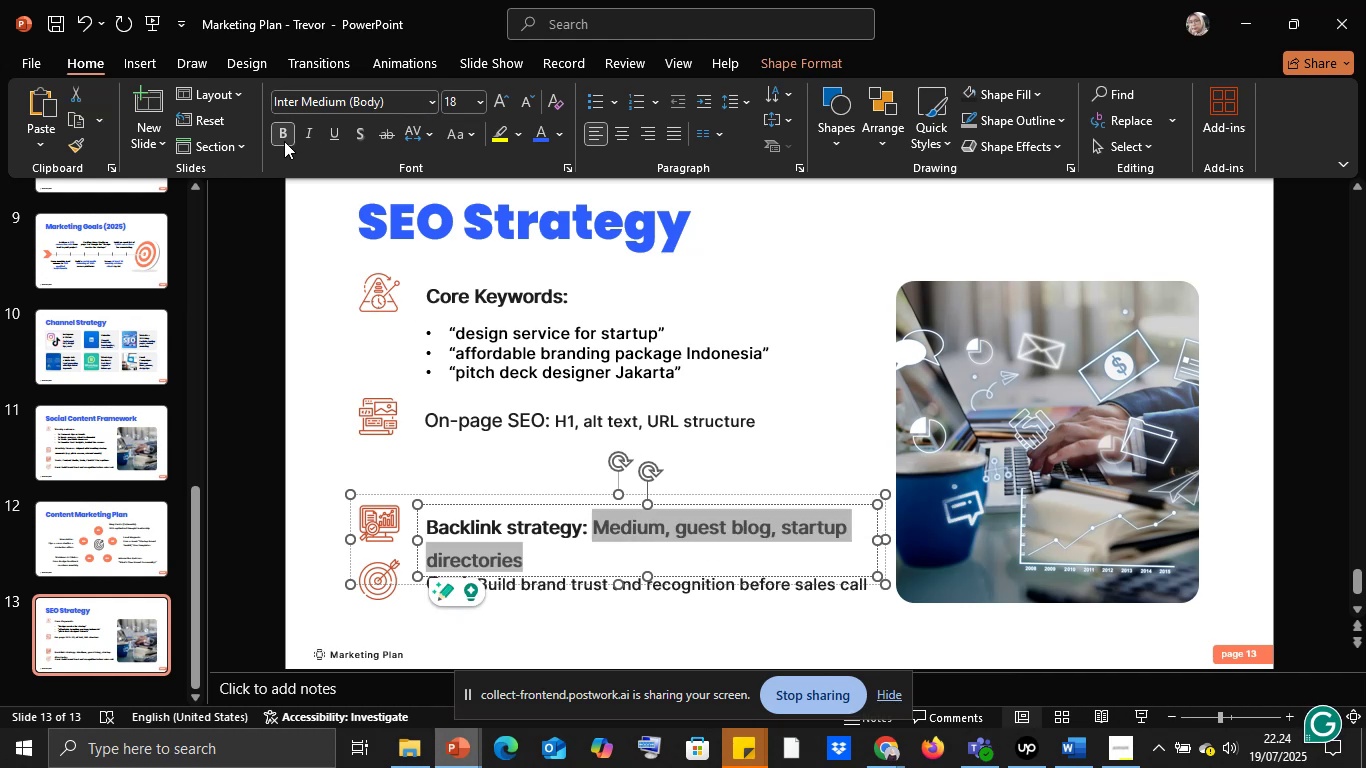 
wait(6.33)
 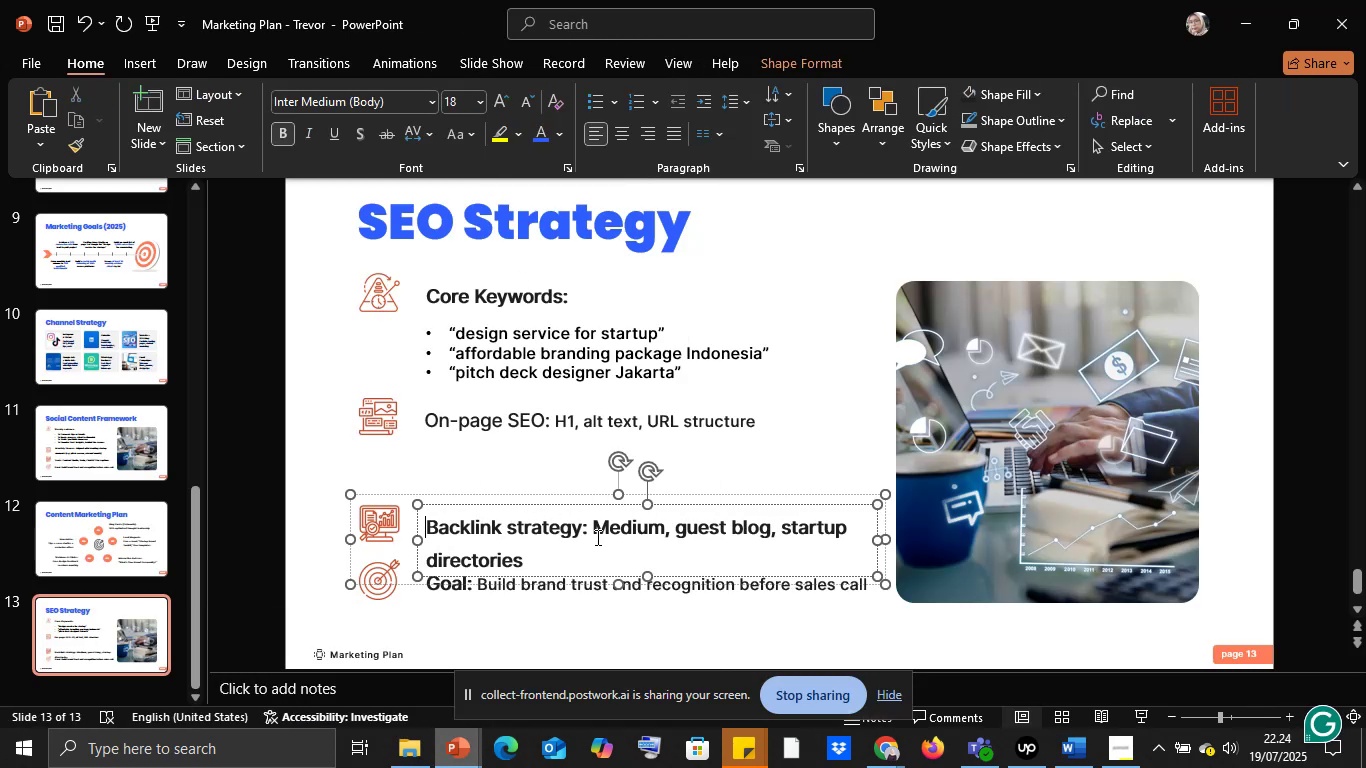 
left_click([529, 105])
 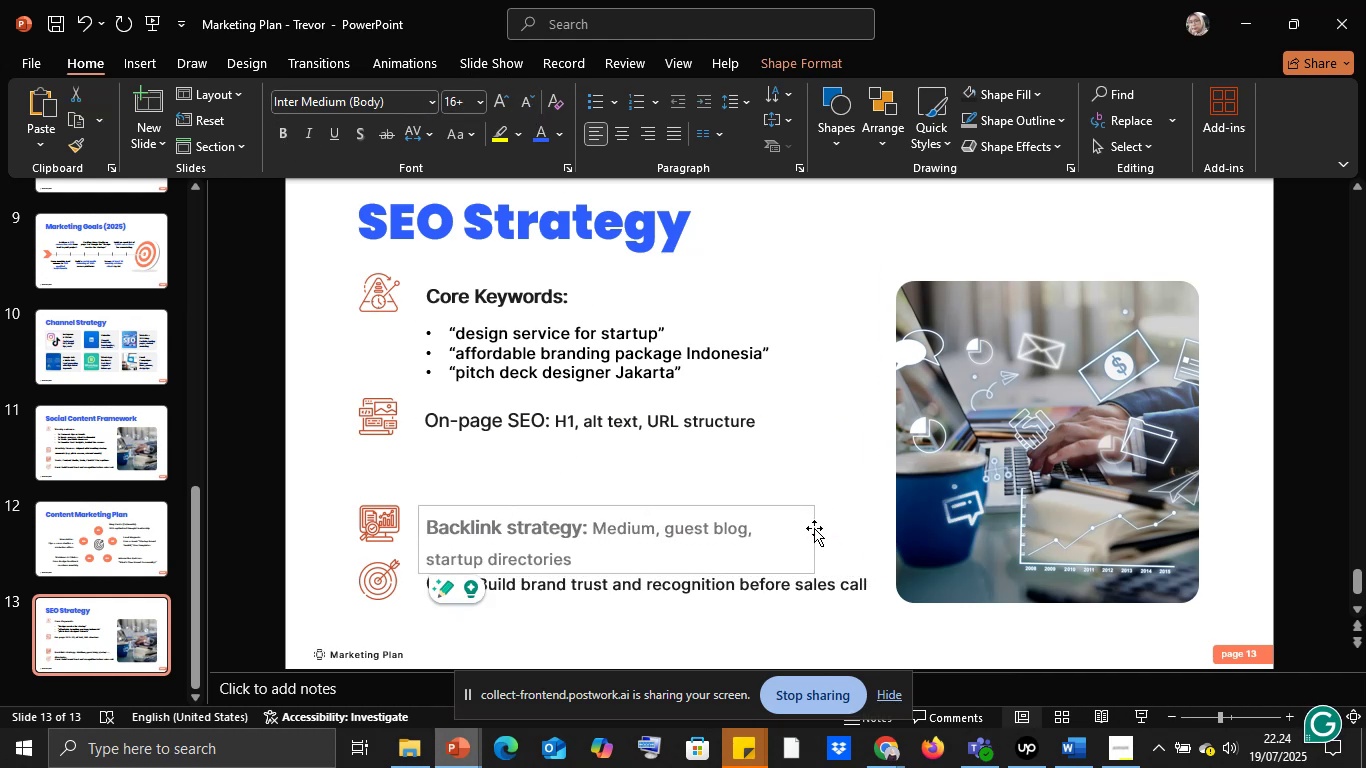 
left_click([491, 490])
 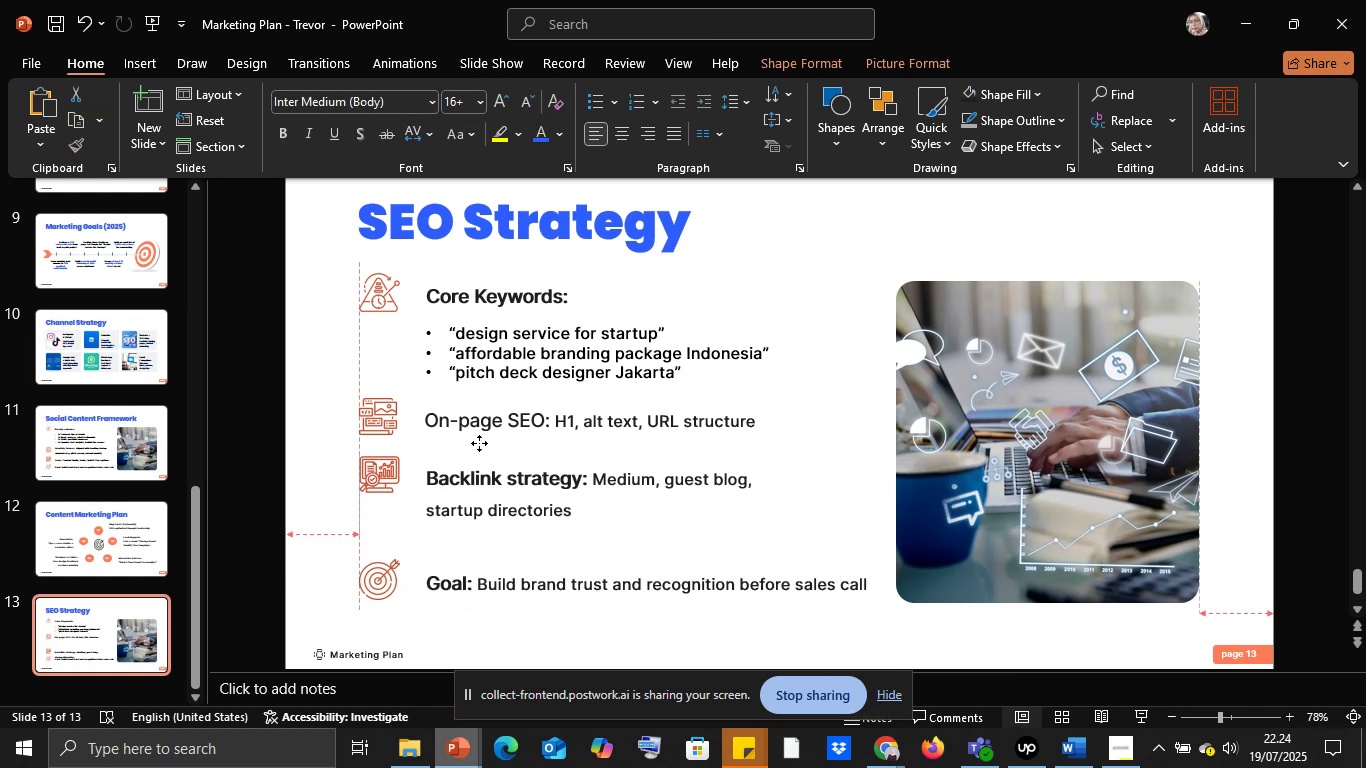 
left_click([470, 475])
 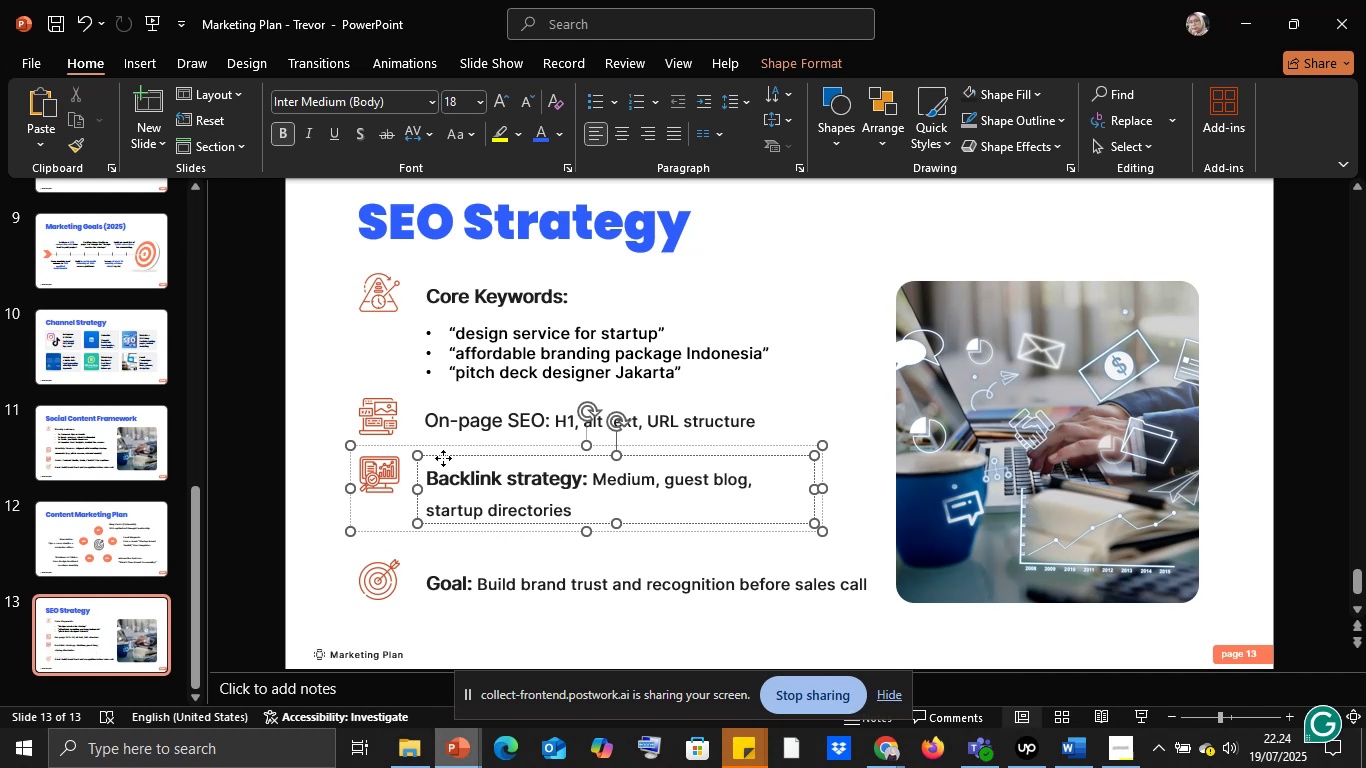 
mouse_move([458, 477])
 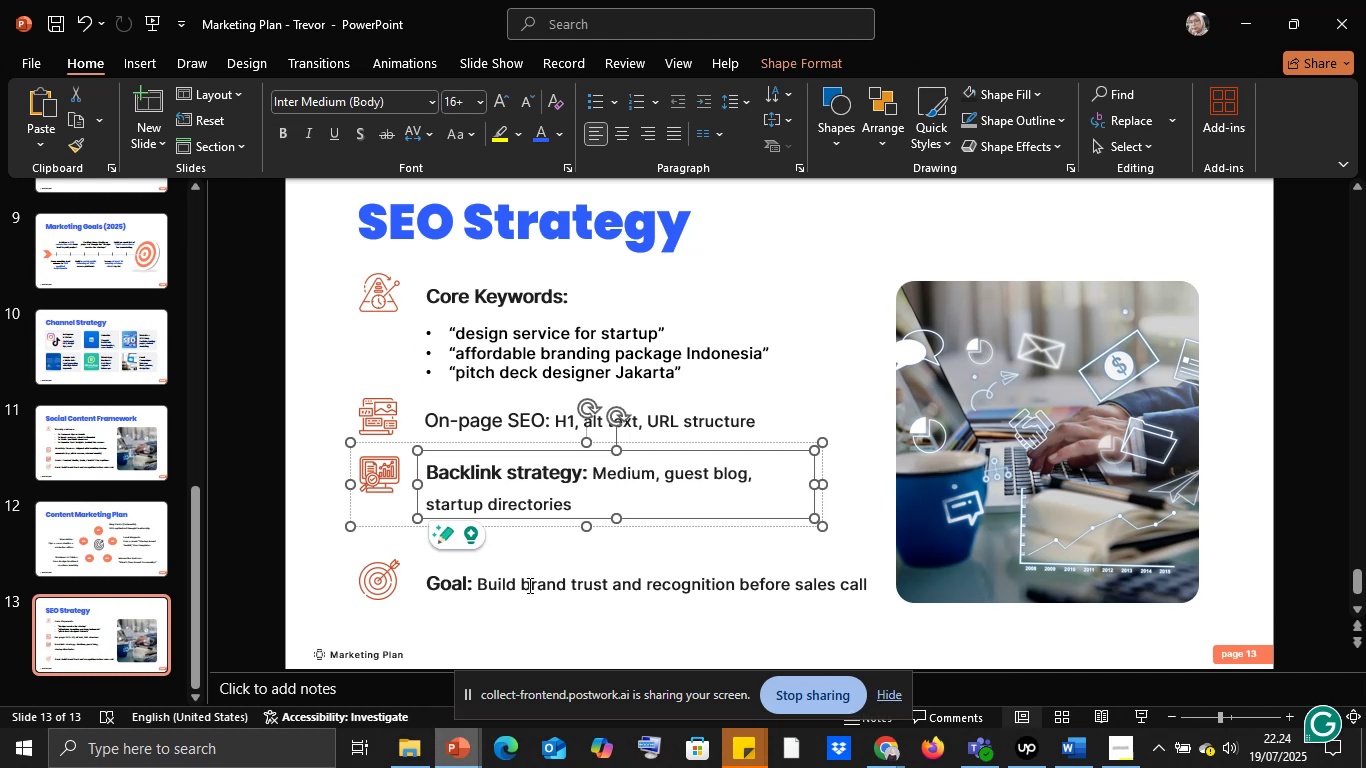 
left_click([528, 585])
 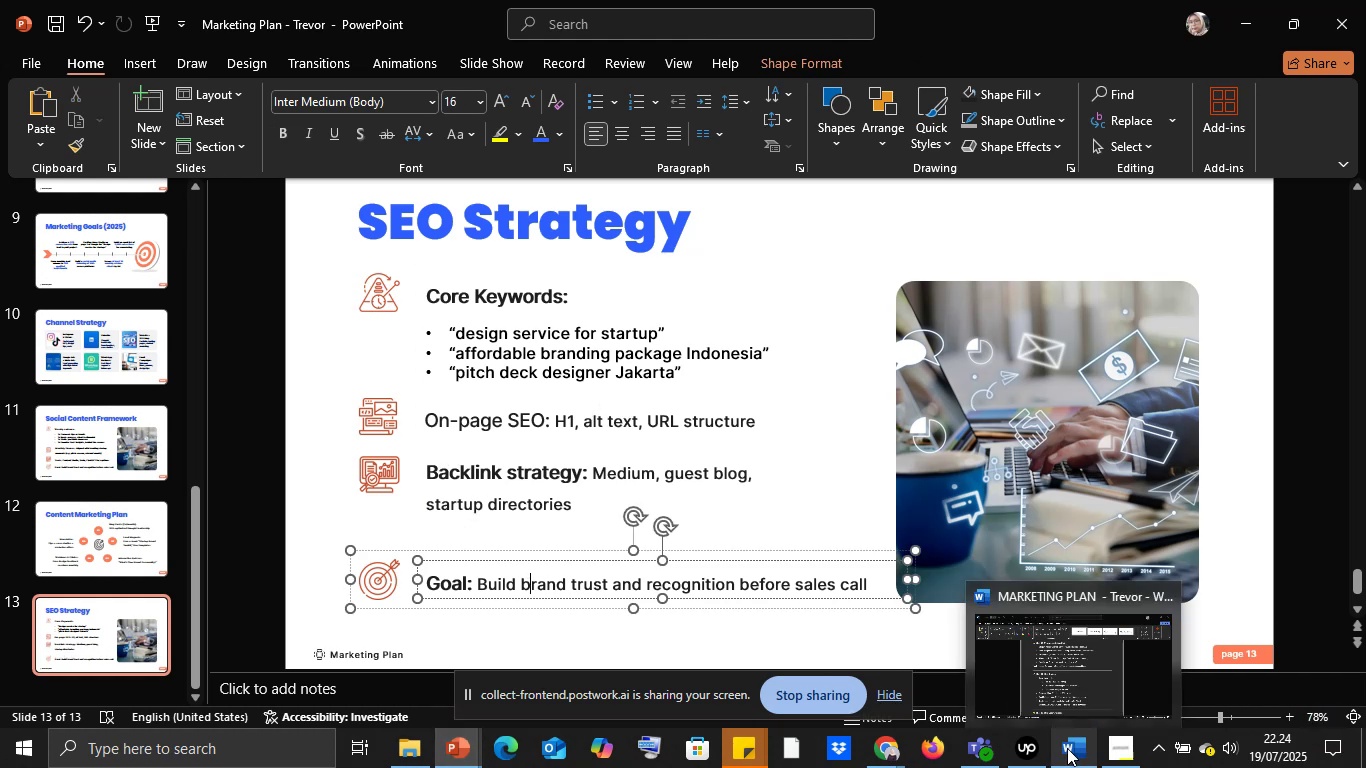 
mouse_move([1089, 755])
 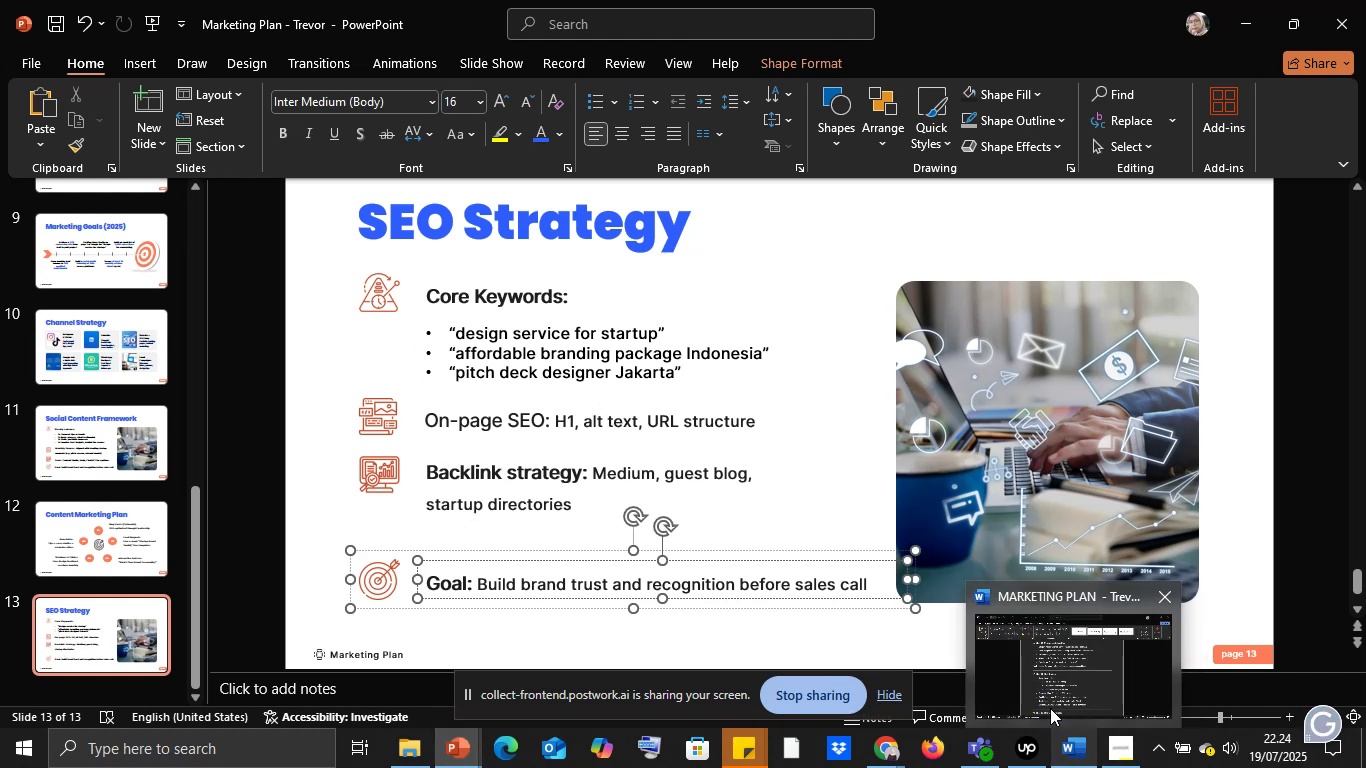 
left_click([1050, 708])
 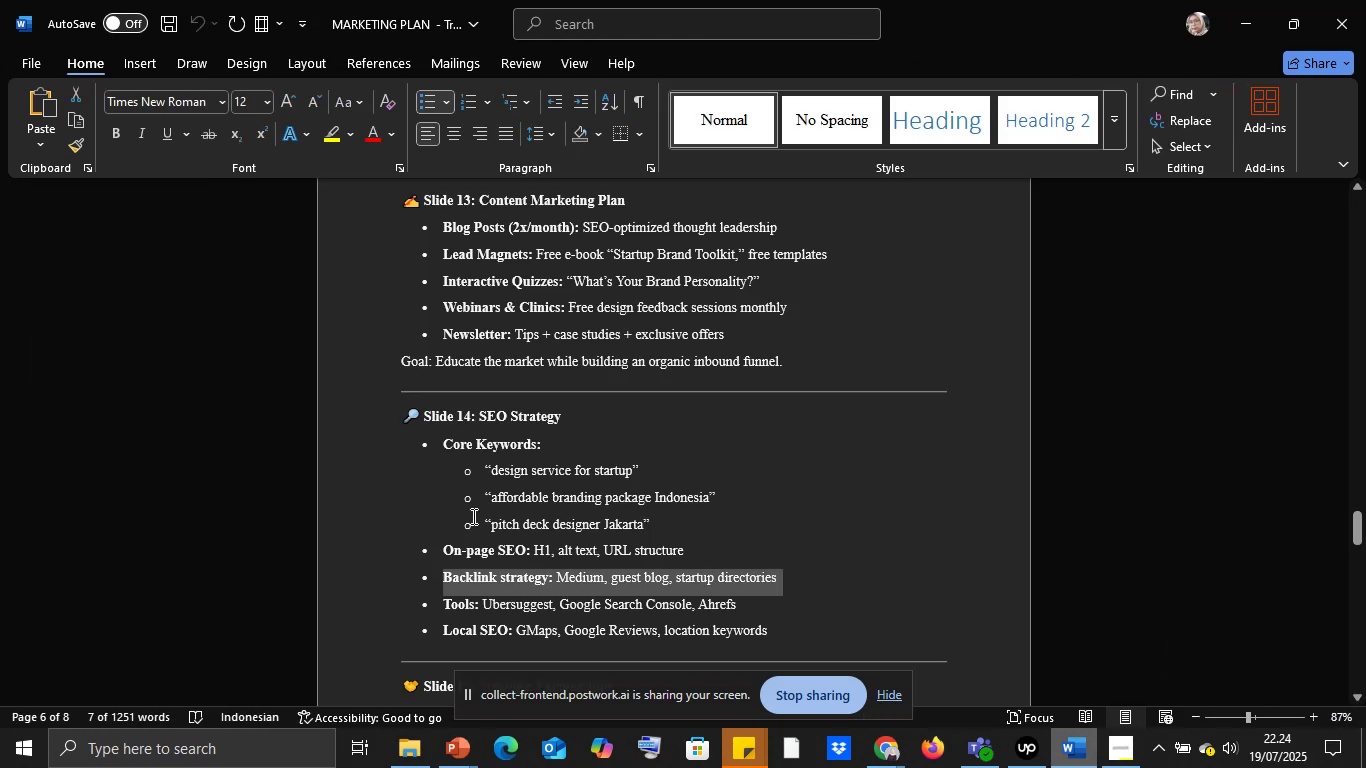 
scroll: coordinate [470, 515], scroll_direction: down, amount: 2.0
 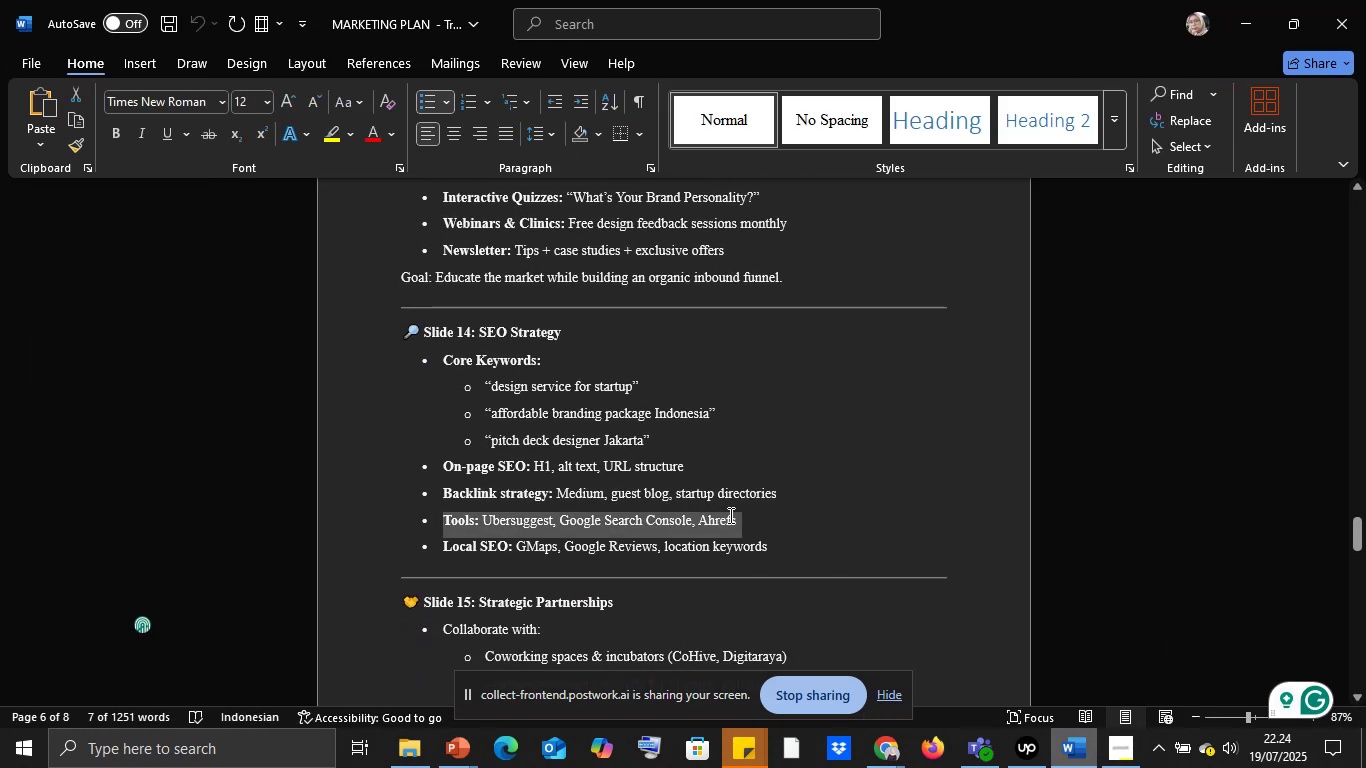 
key(Control+C)
 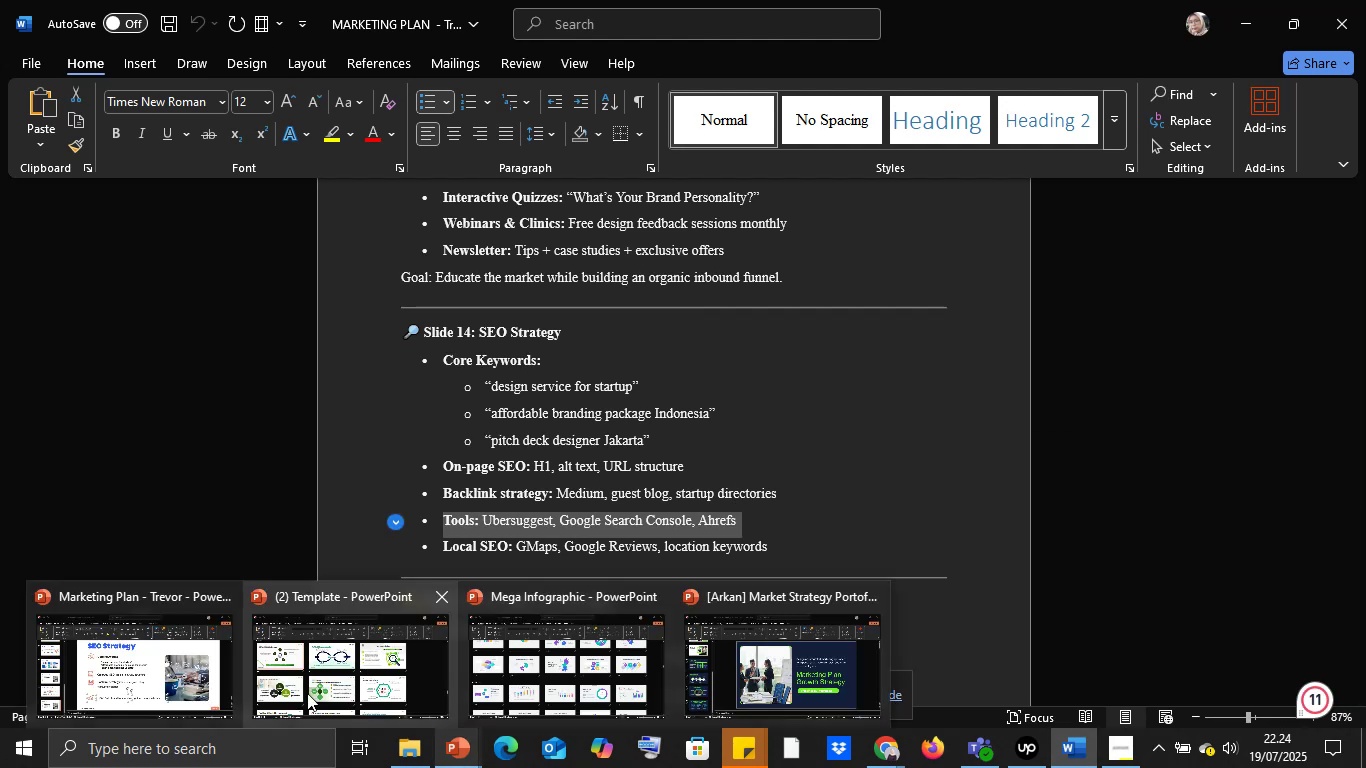 
left_click([149, 676])
 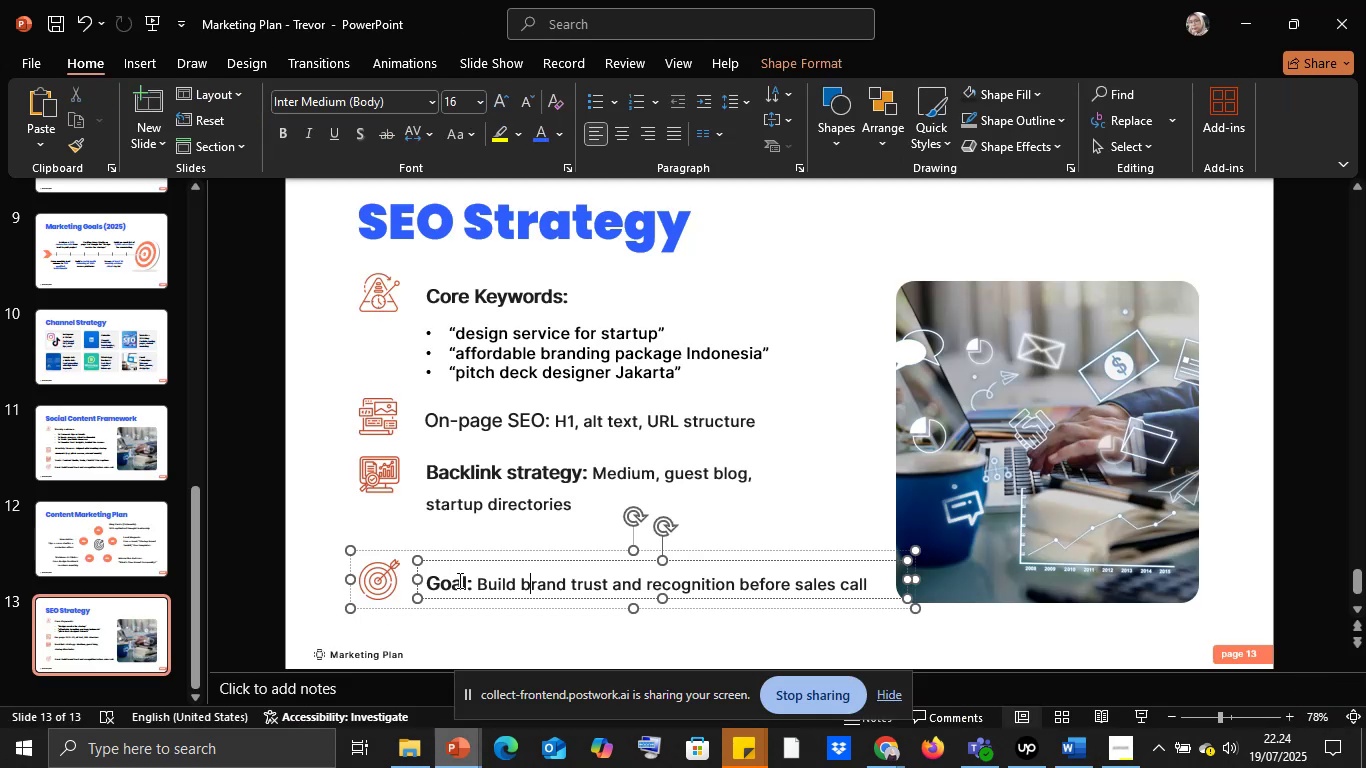 
left_click([458, 580])
 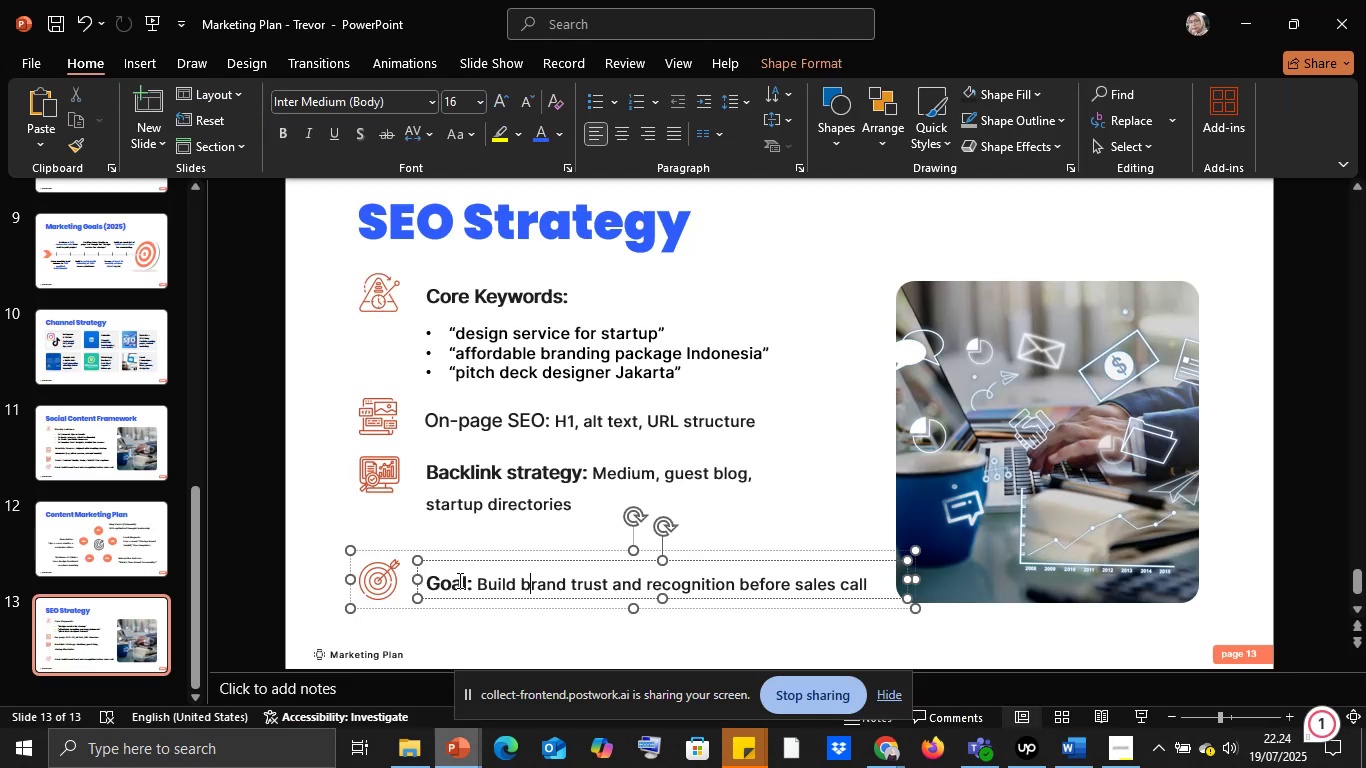 
key(Control+A)
 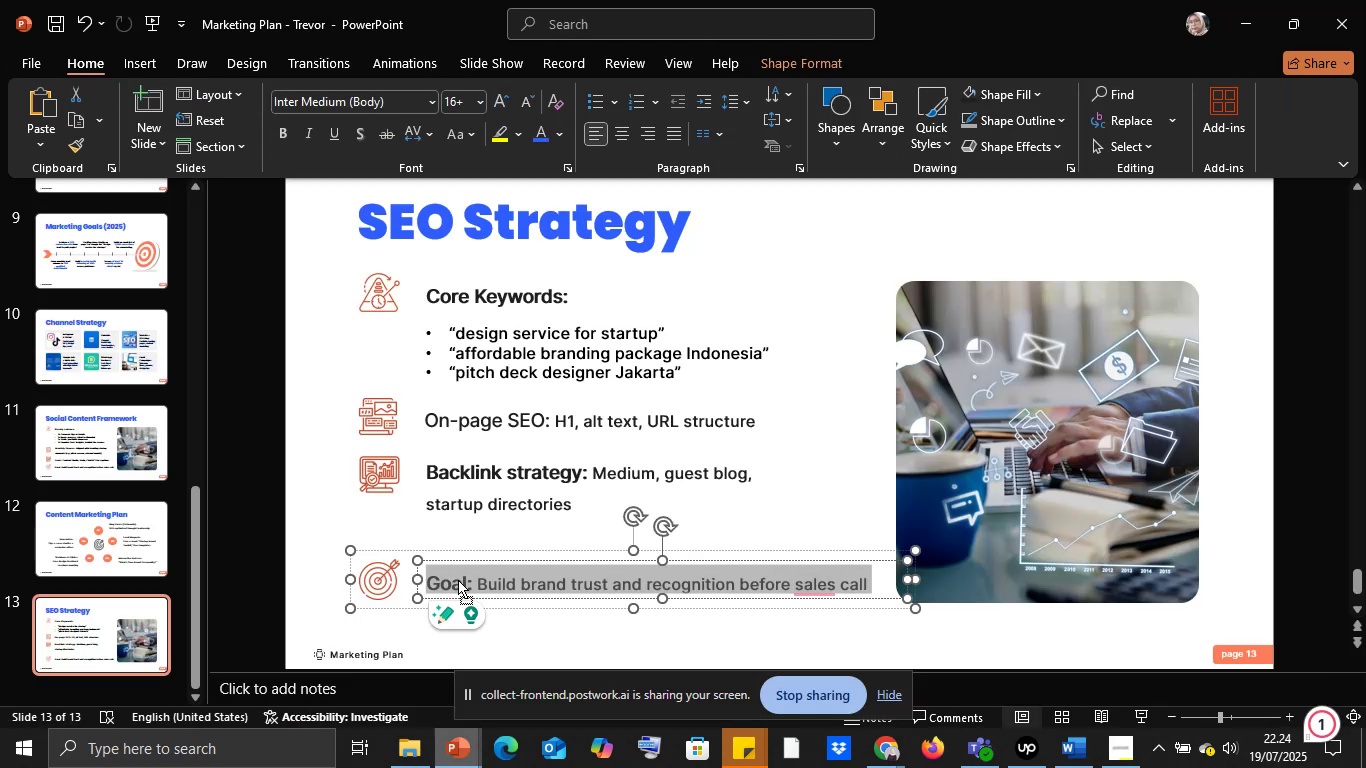 
right_click([458, 580])
 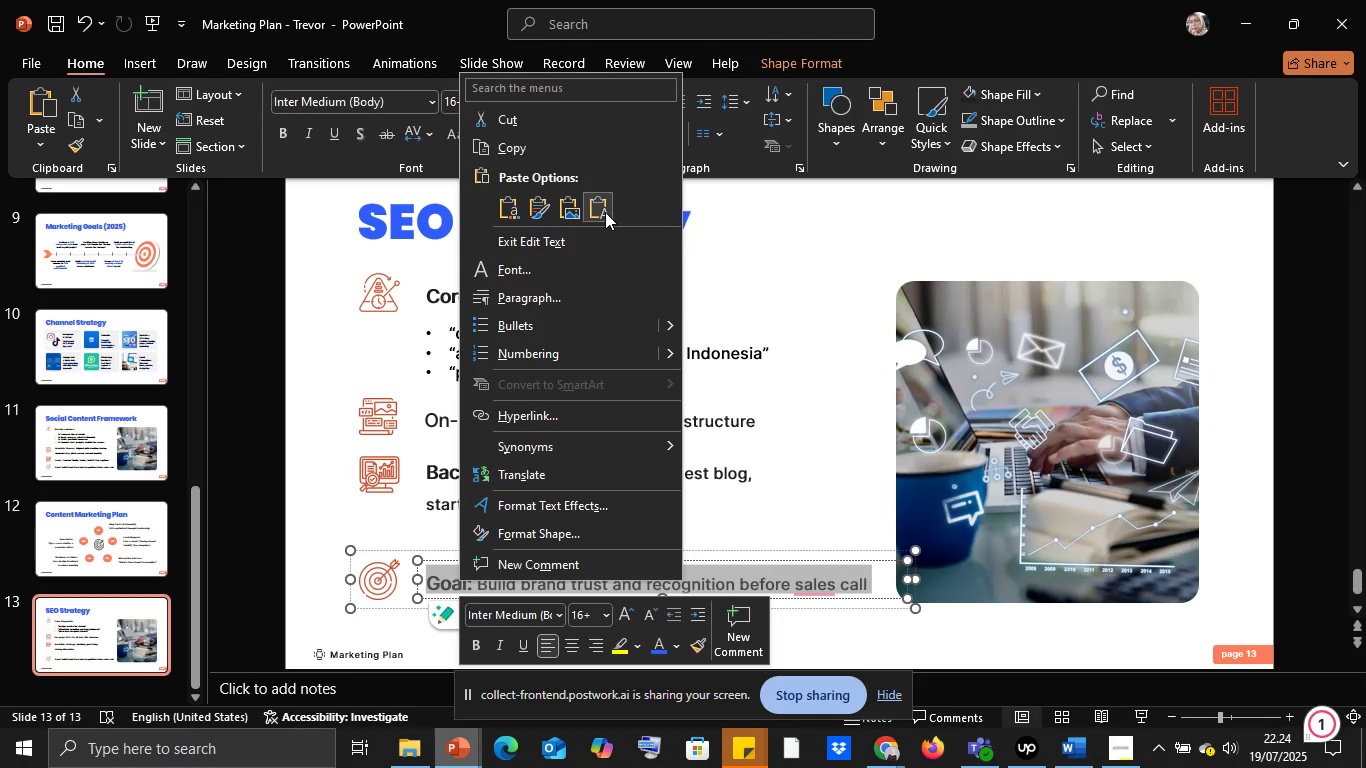 
left_click([604, 211])
 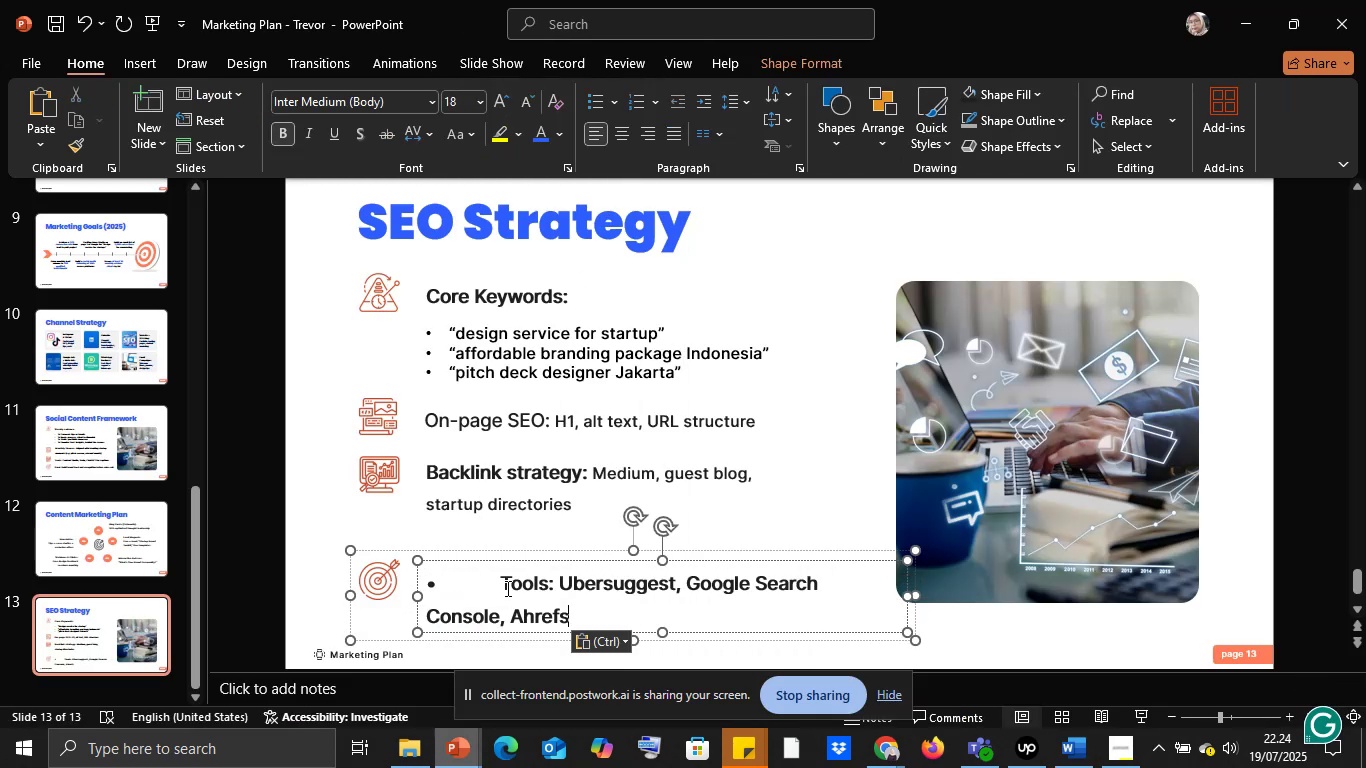 
left_click([504, 584])
 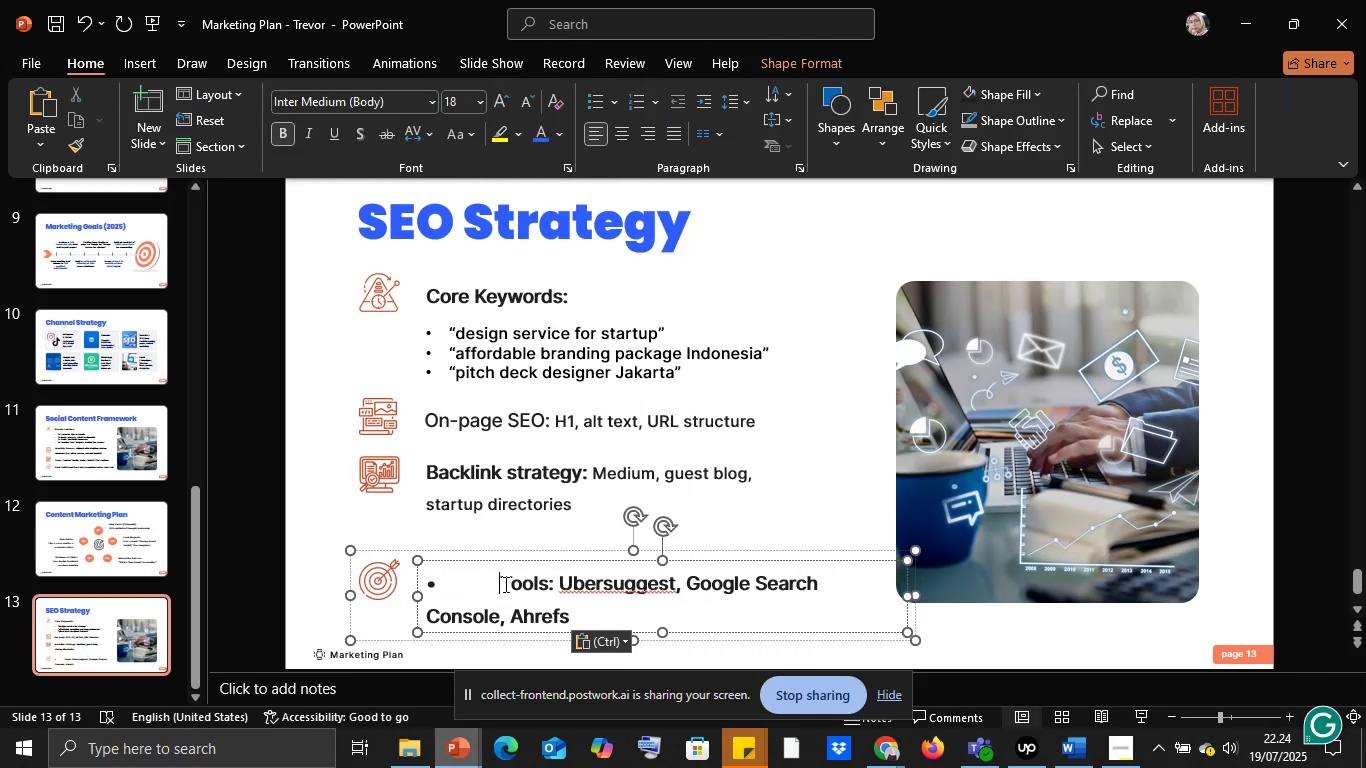 
key(Backspace)
 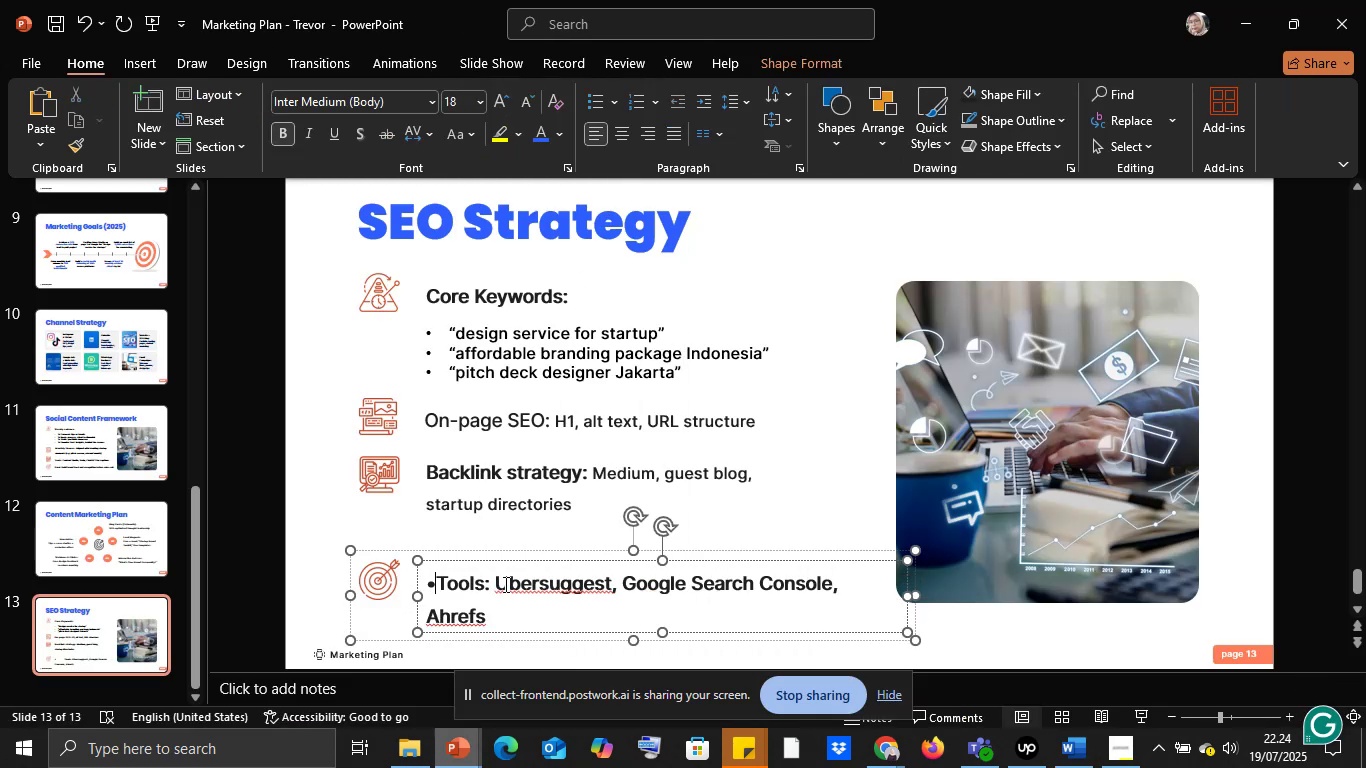 
key(Backspace)
 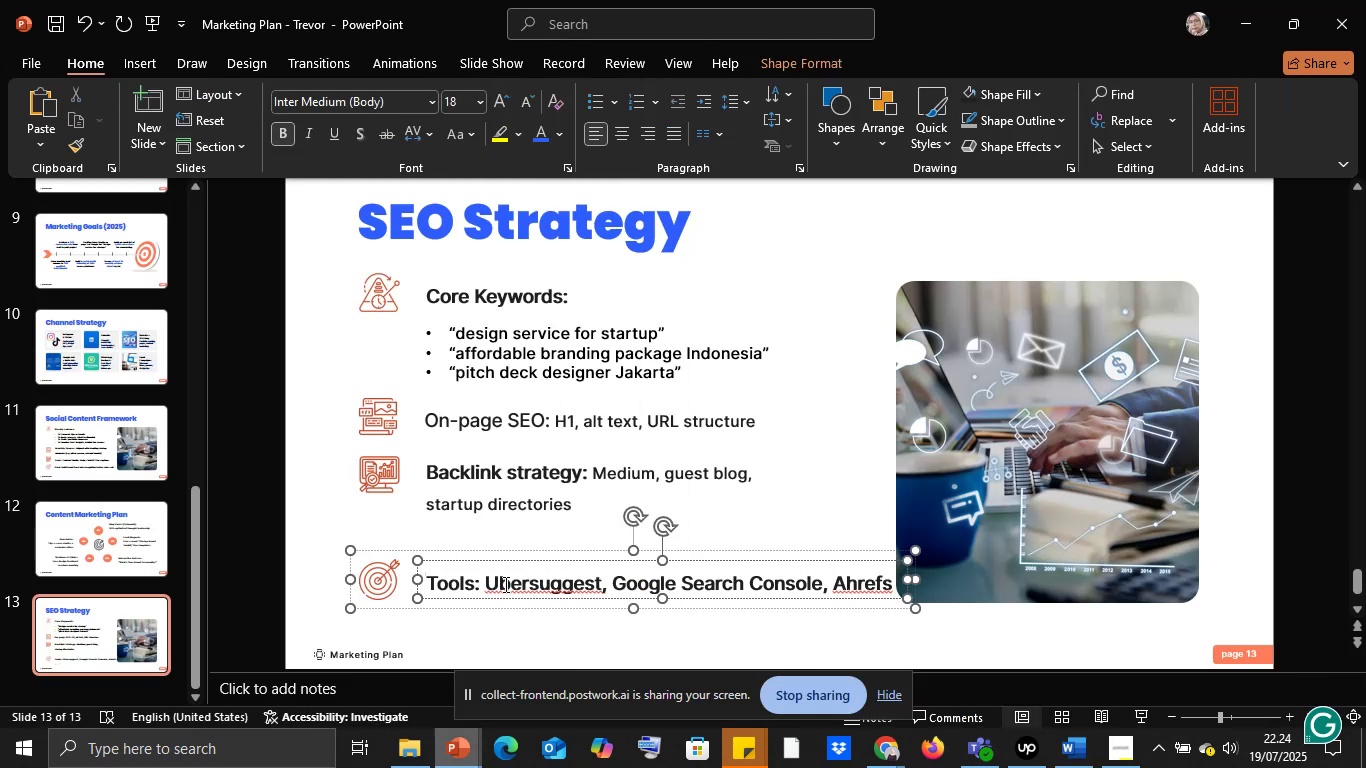 
key(ArrowRight)
 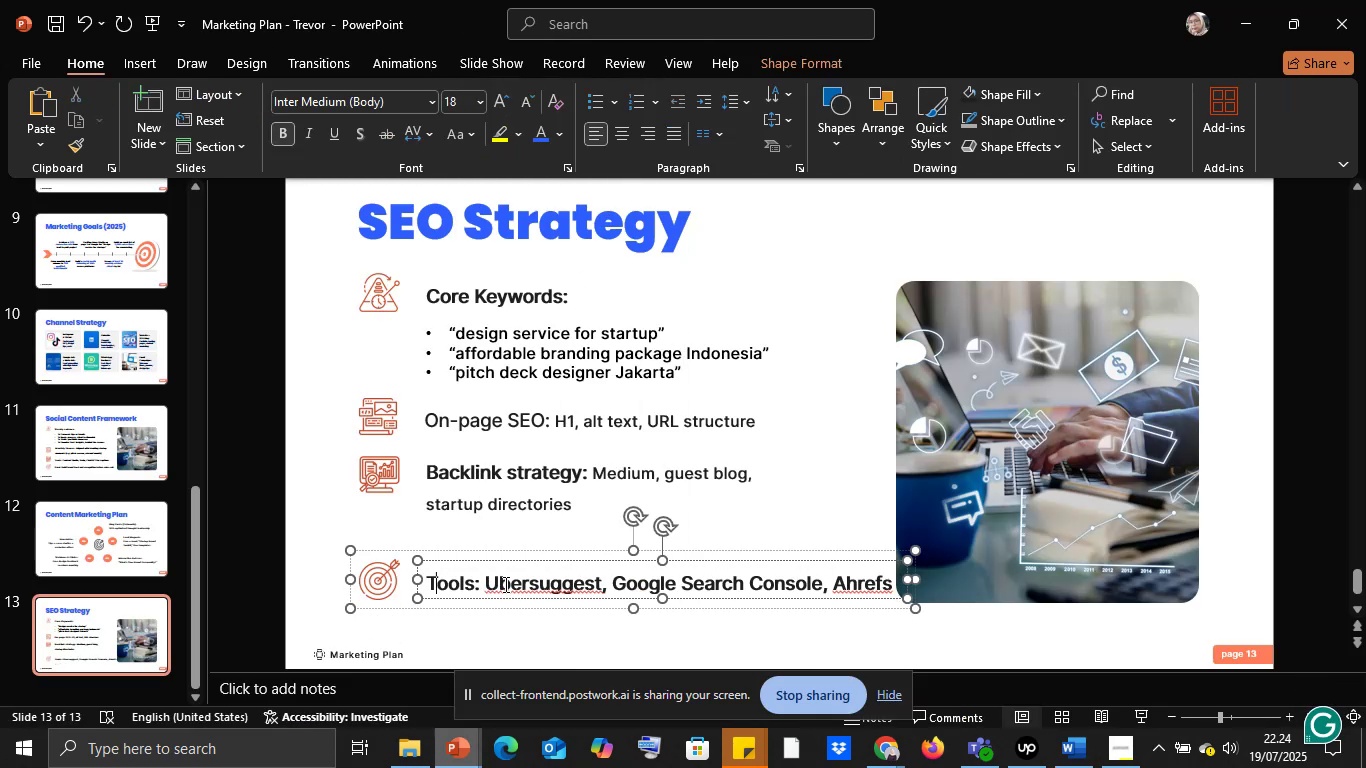 
key(ArrowRight)
 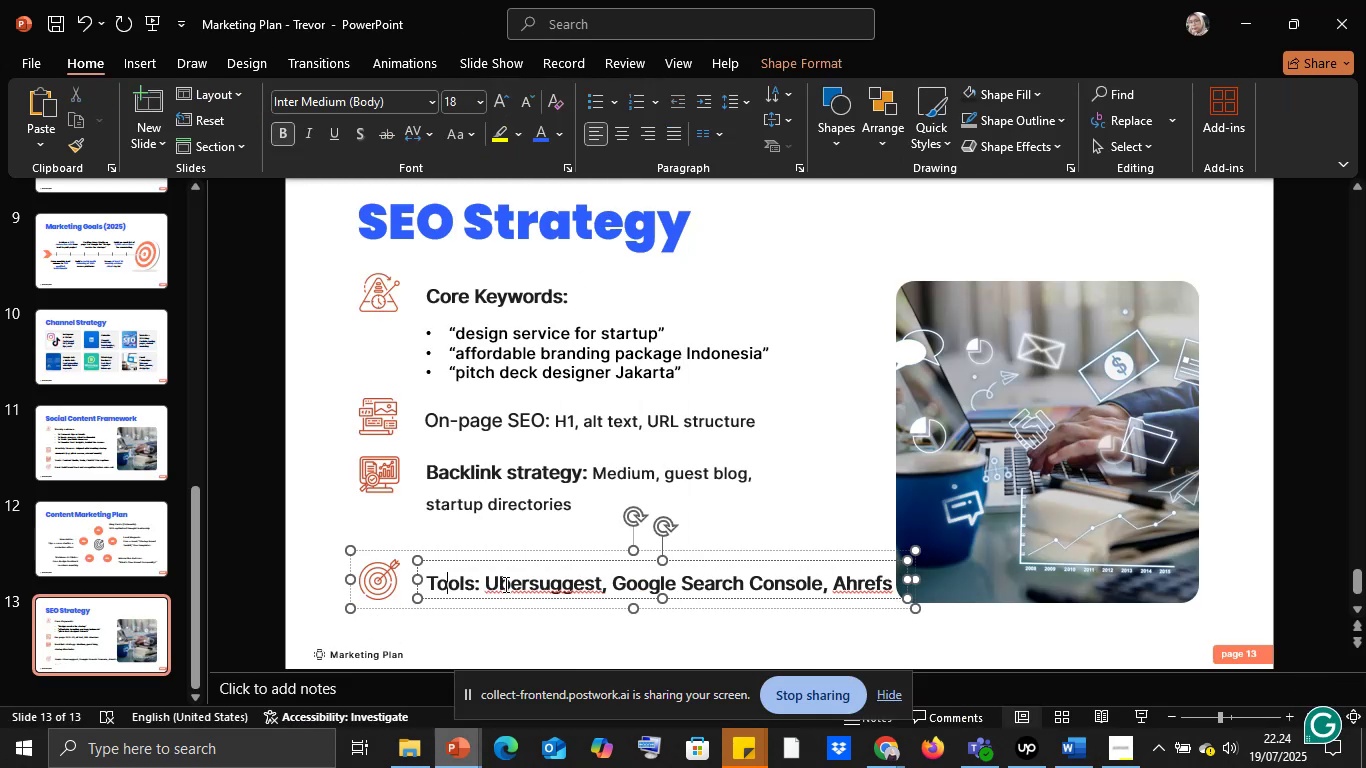 
key(ArrowRight)
 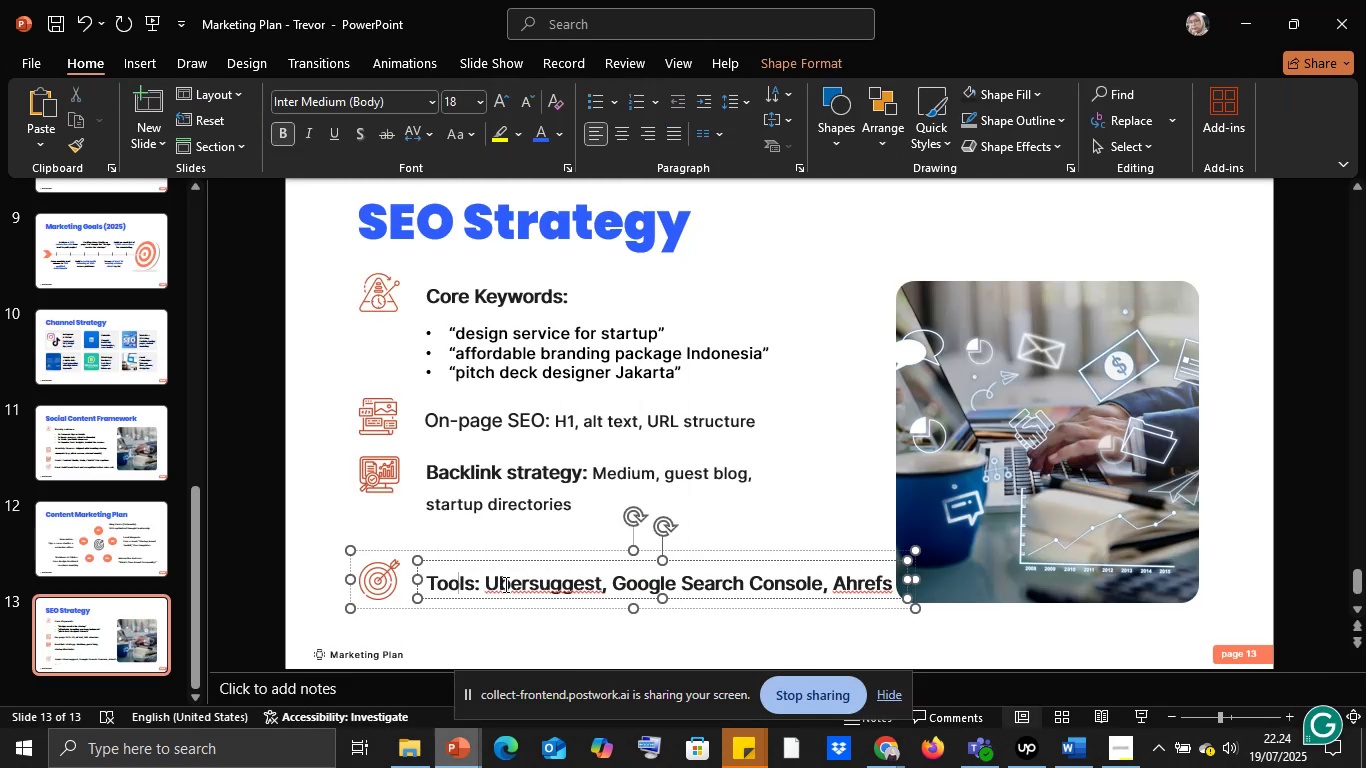 
key(ArrowRight)
 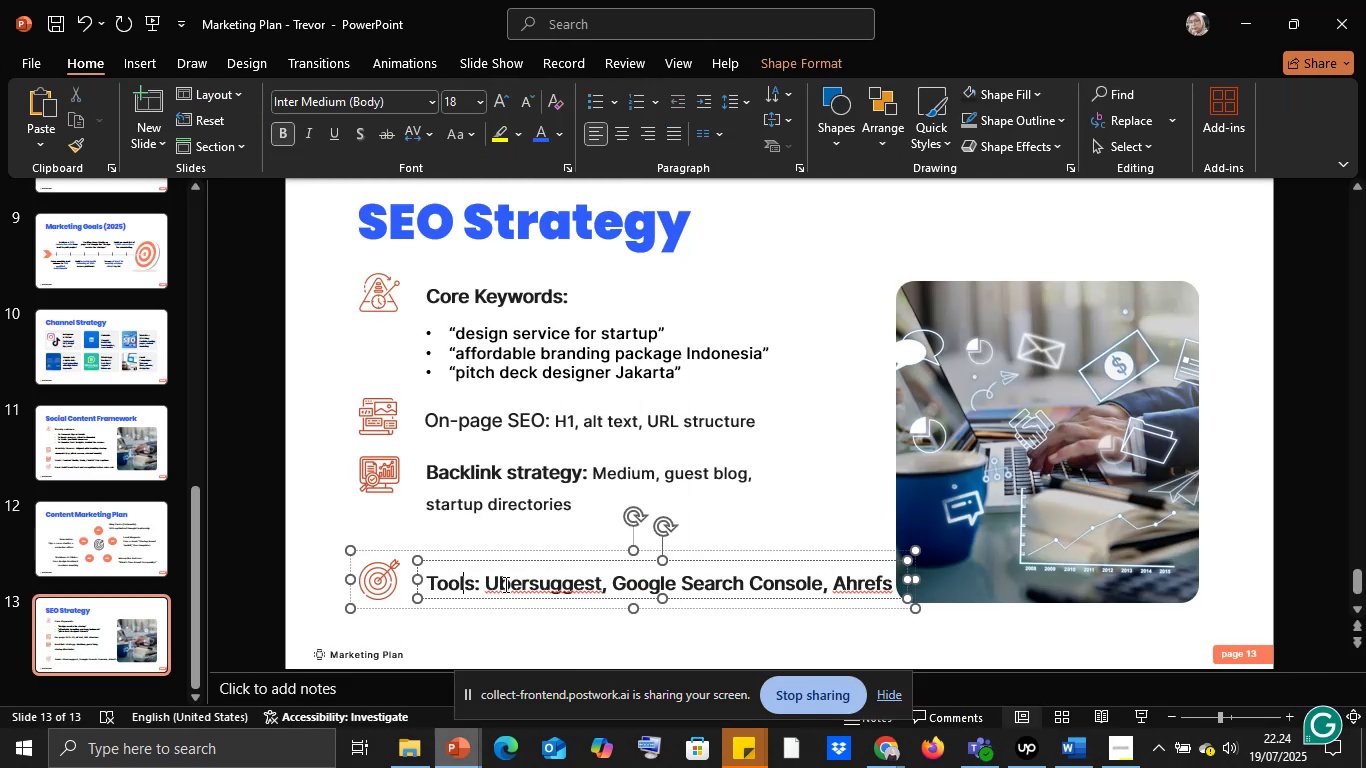 
key(ArrowRight)
 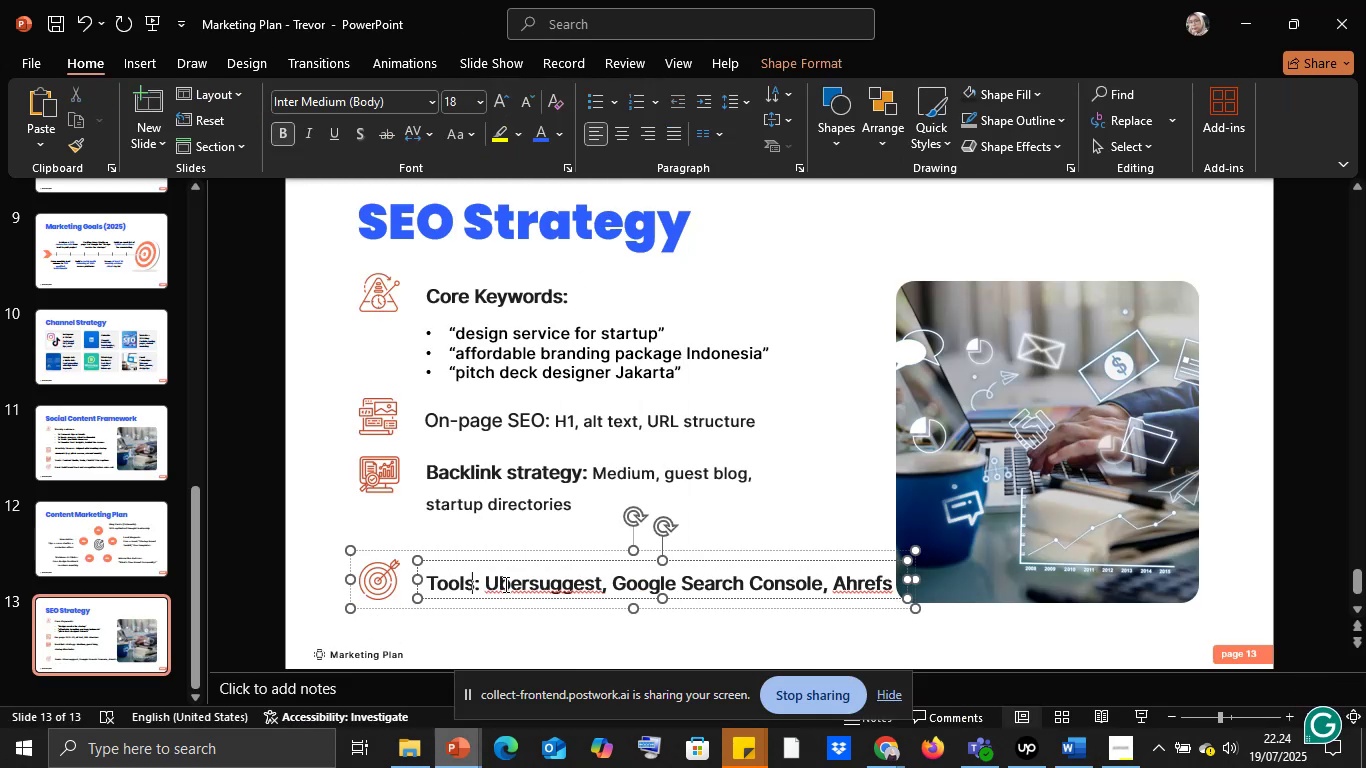 
key(ArrowRight)
 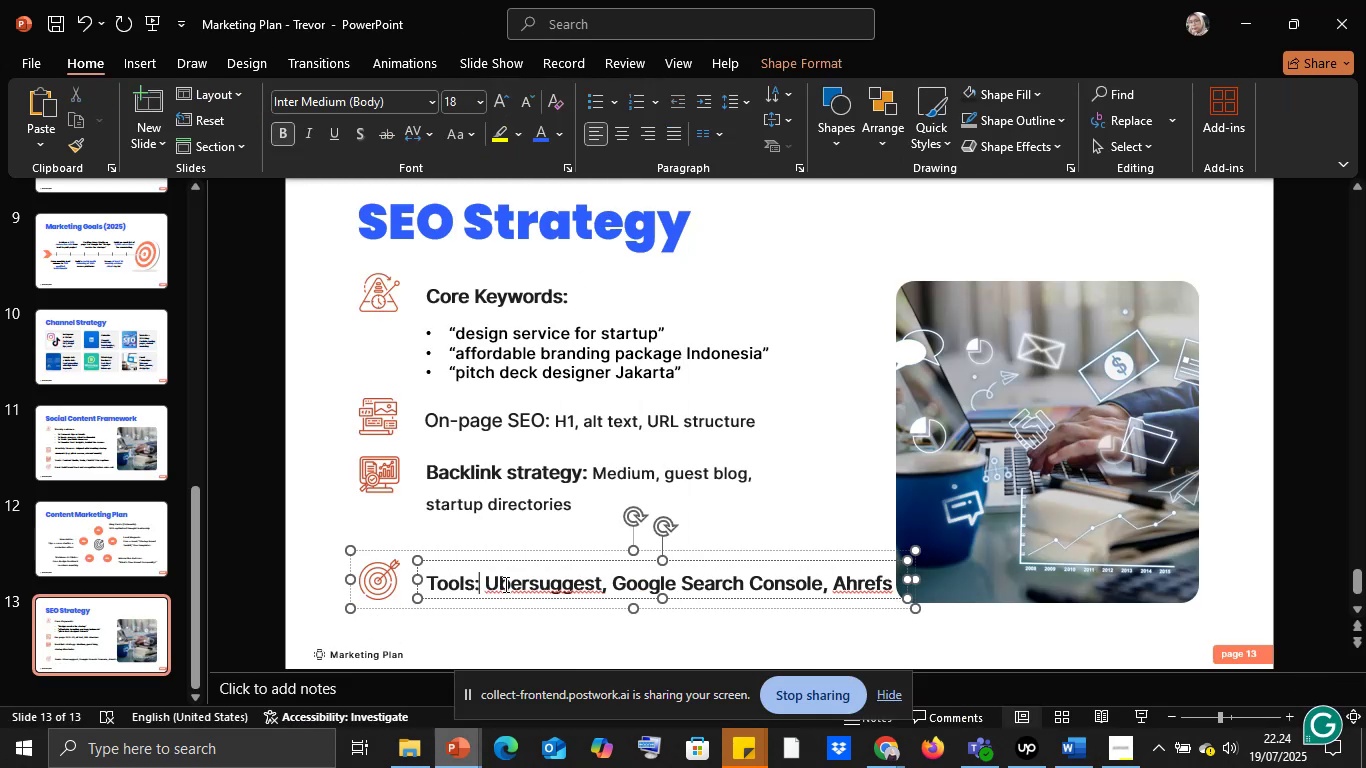 
key(ArrowRight)
 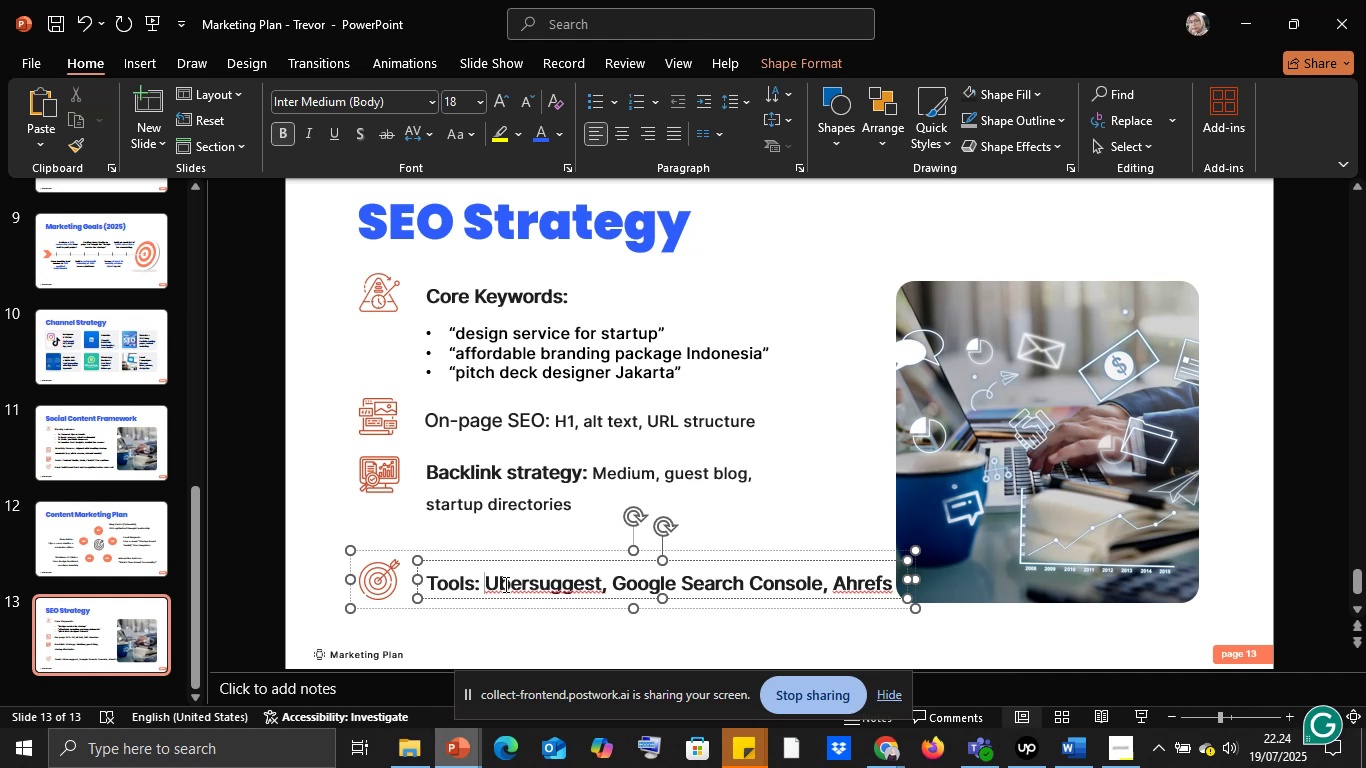 
key(Shift+ArrowDown)
 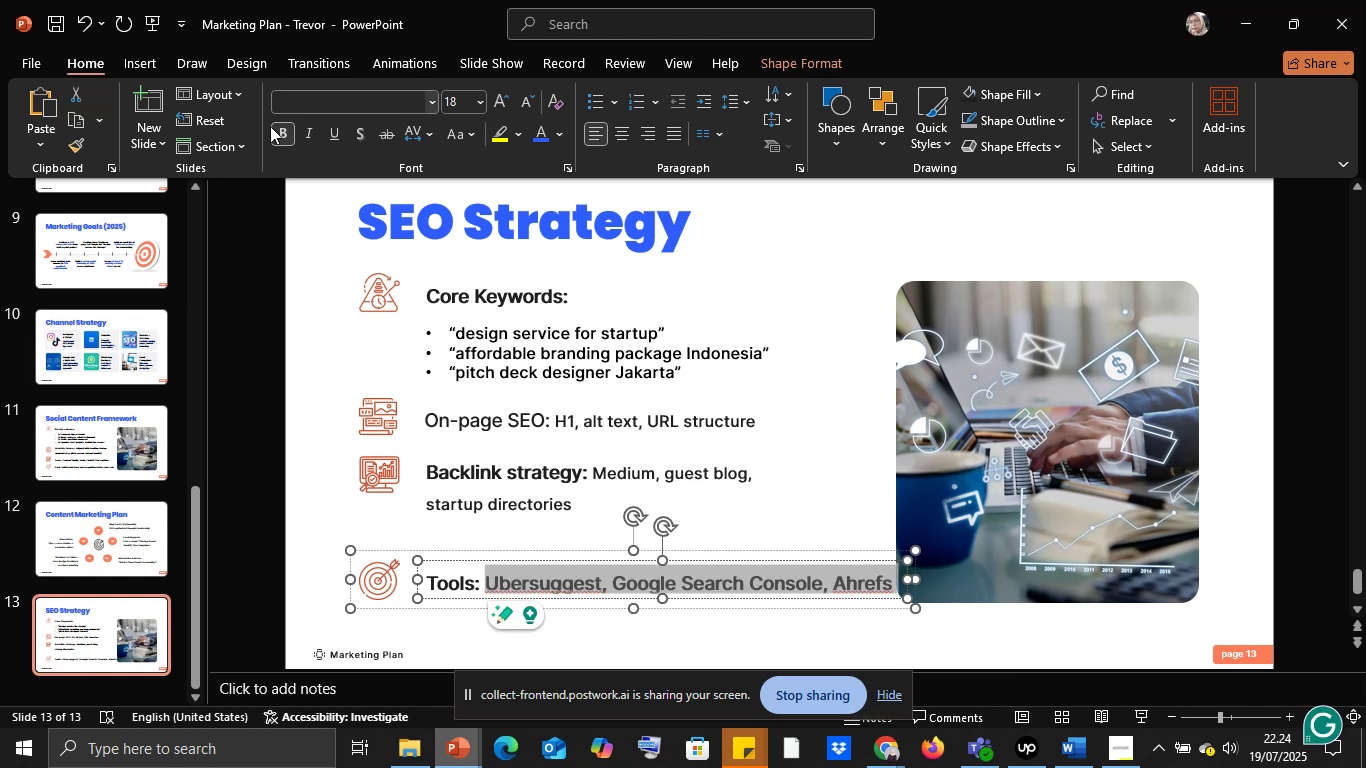 
left_click([272, 128])
 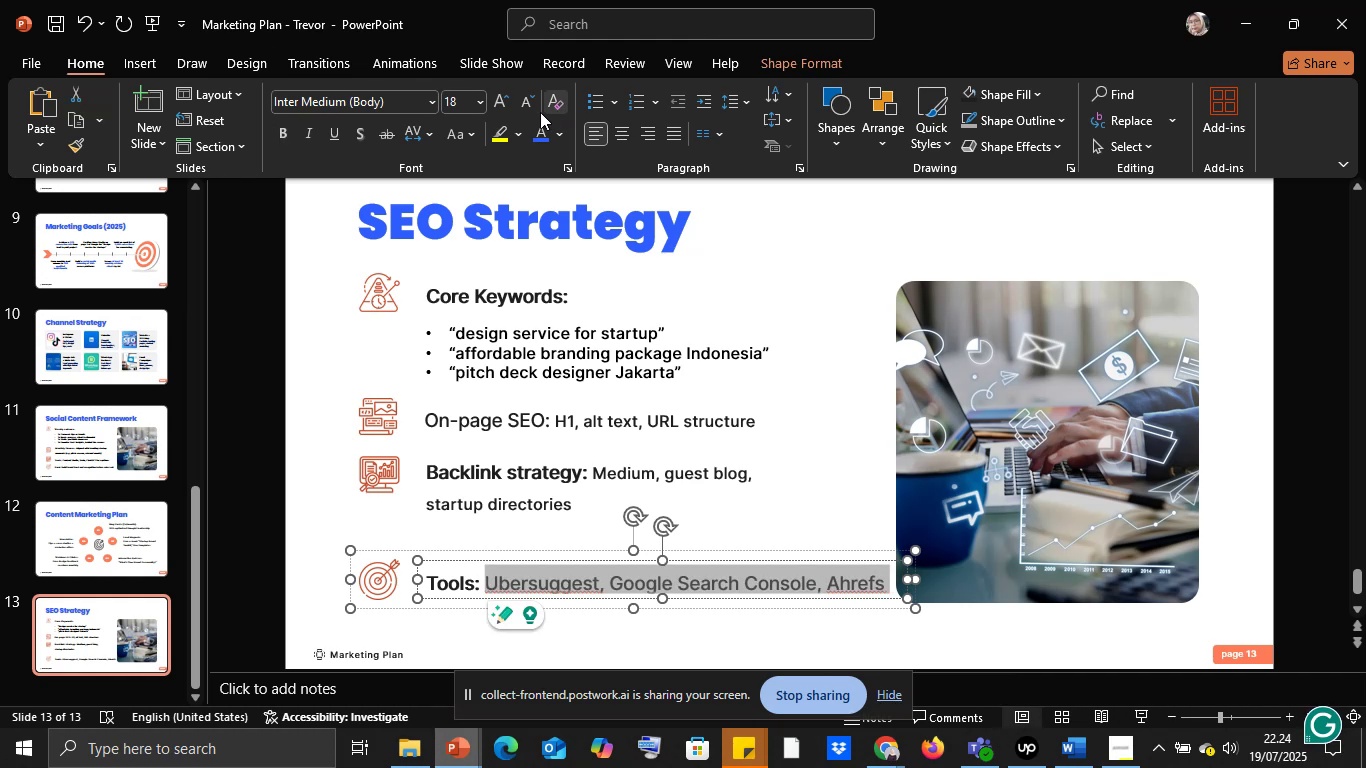 
left_click([526, 102])
 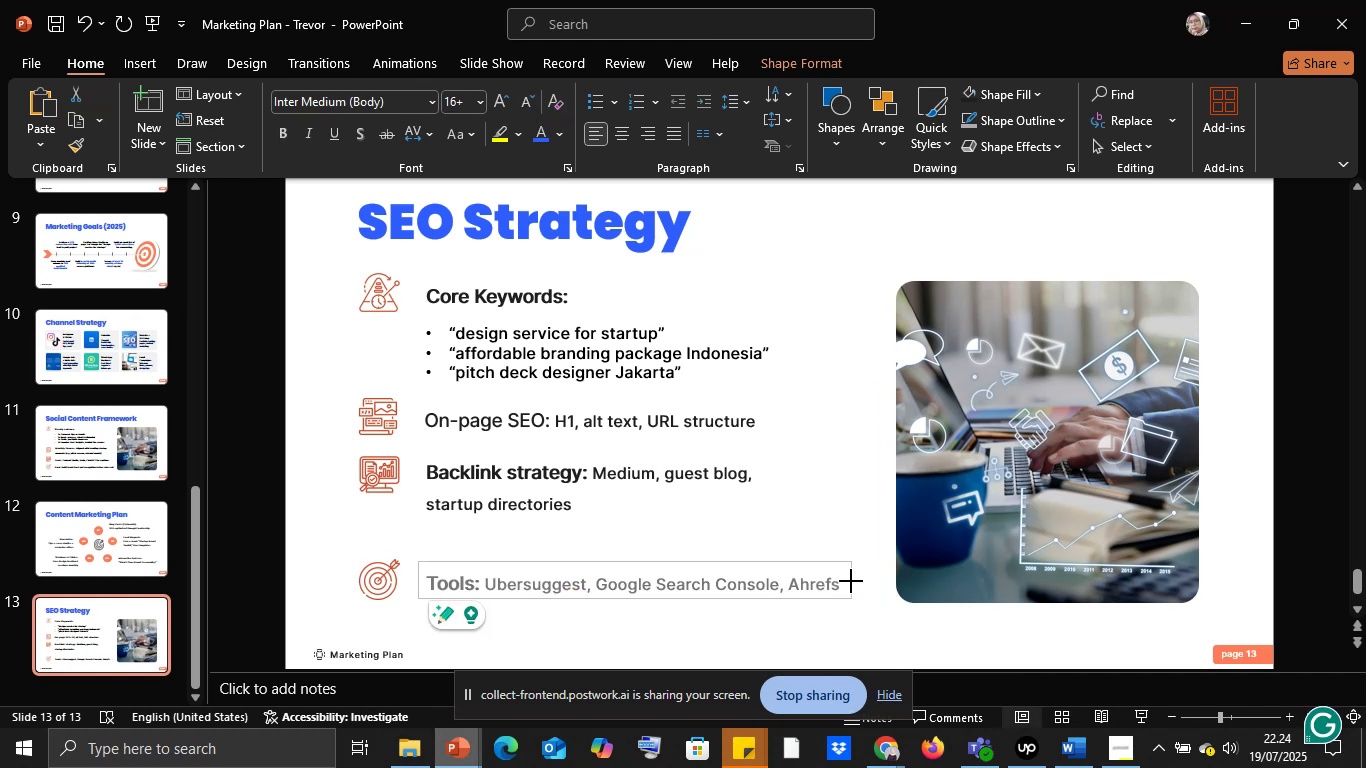 
left_click([806, 586])
 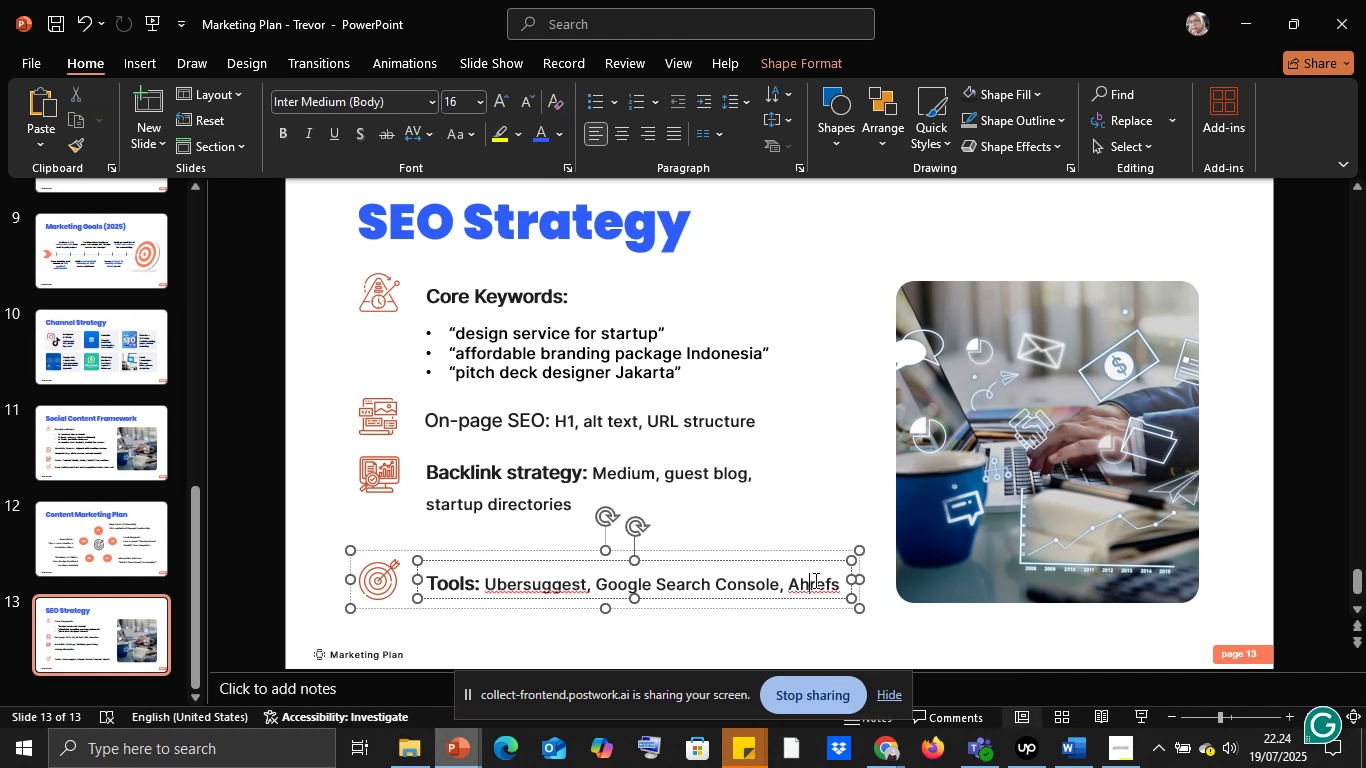 
left_click([814, 580])
 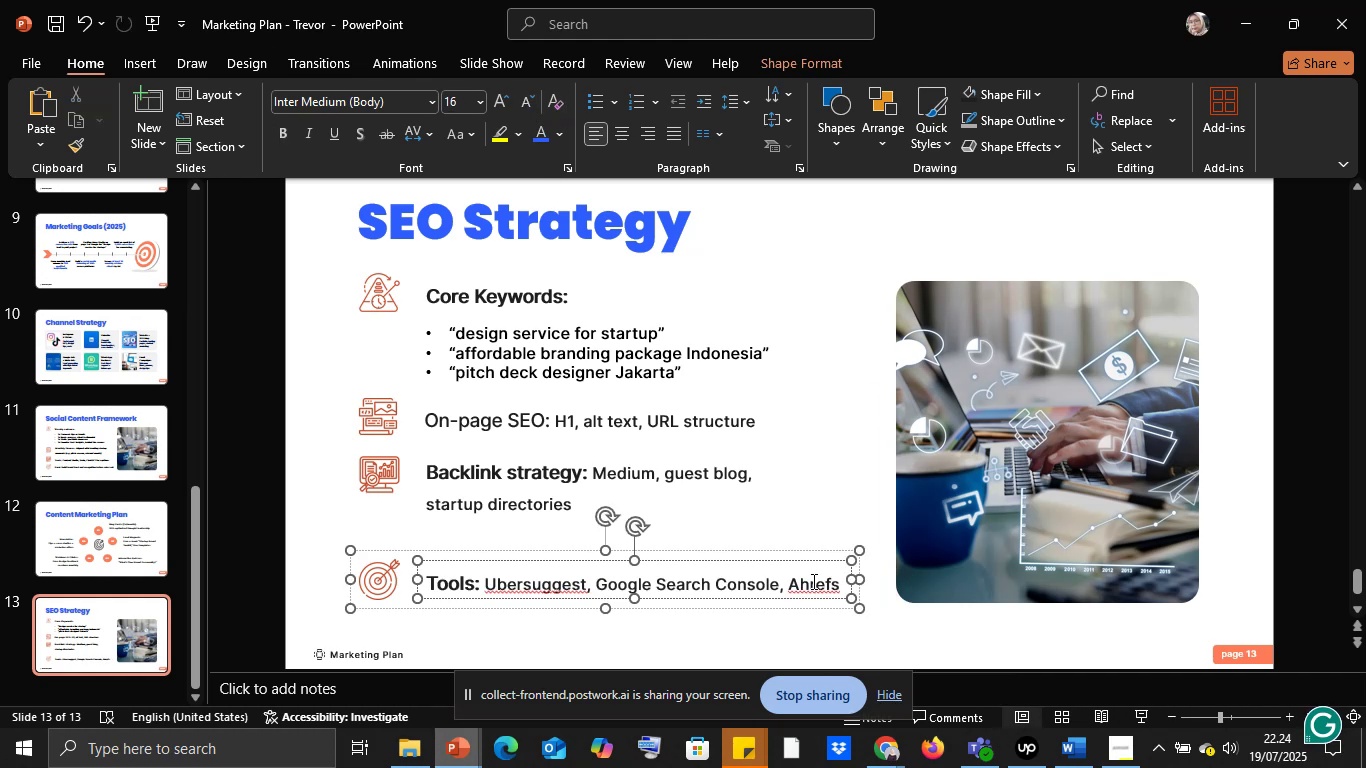 
left_click([808, 583])
 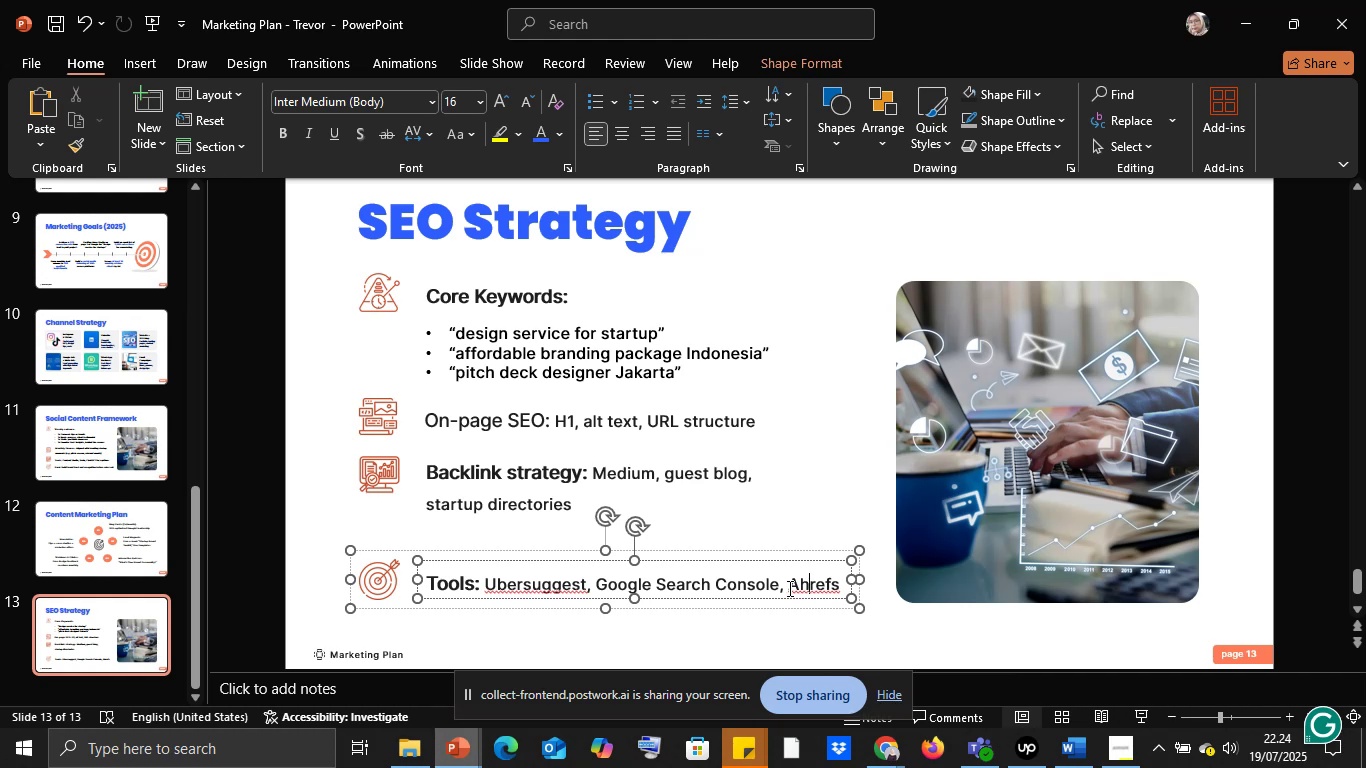 
double_click([788, 588])
 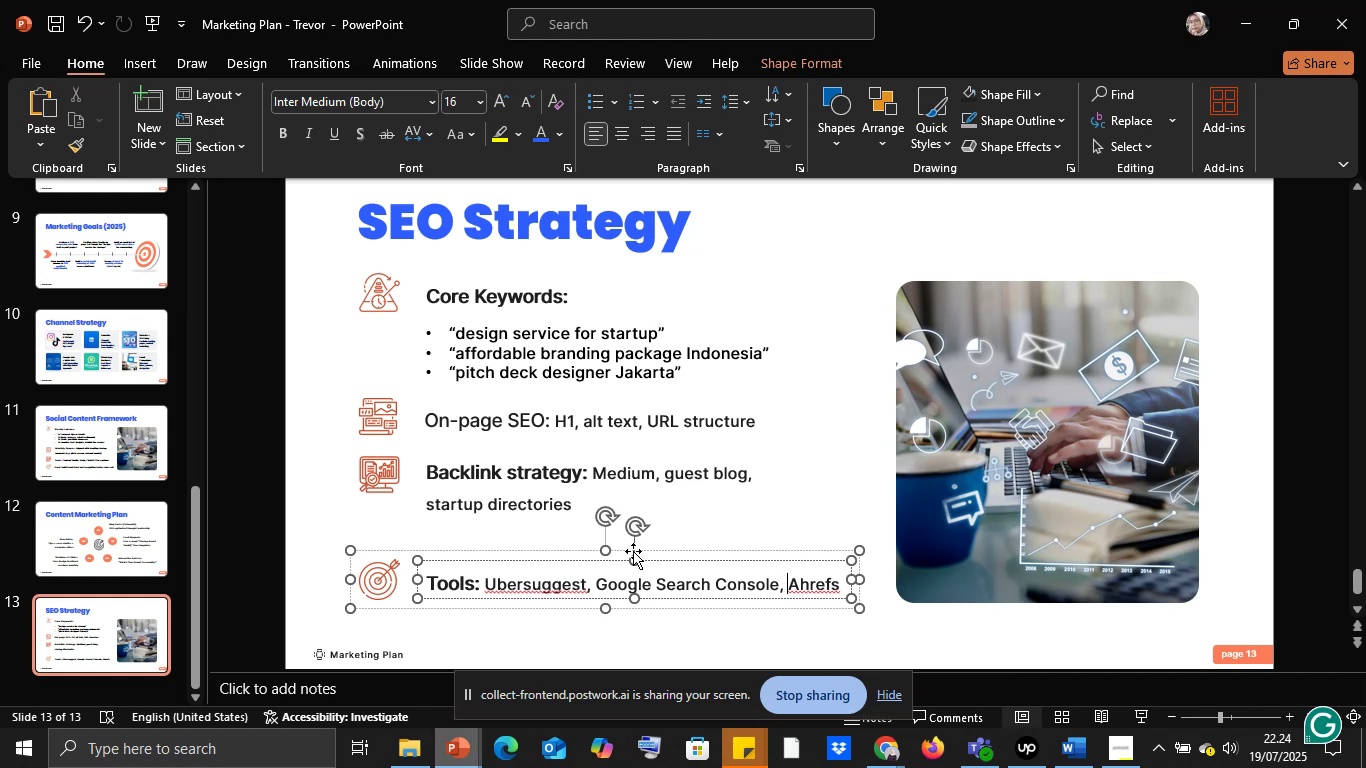 
left_click([633, 551])
 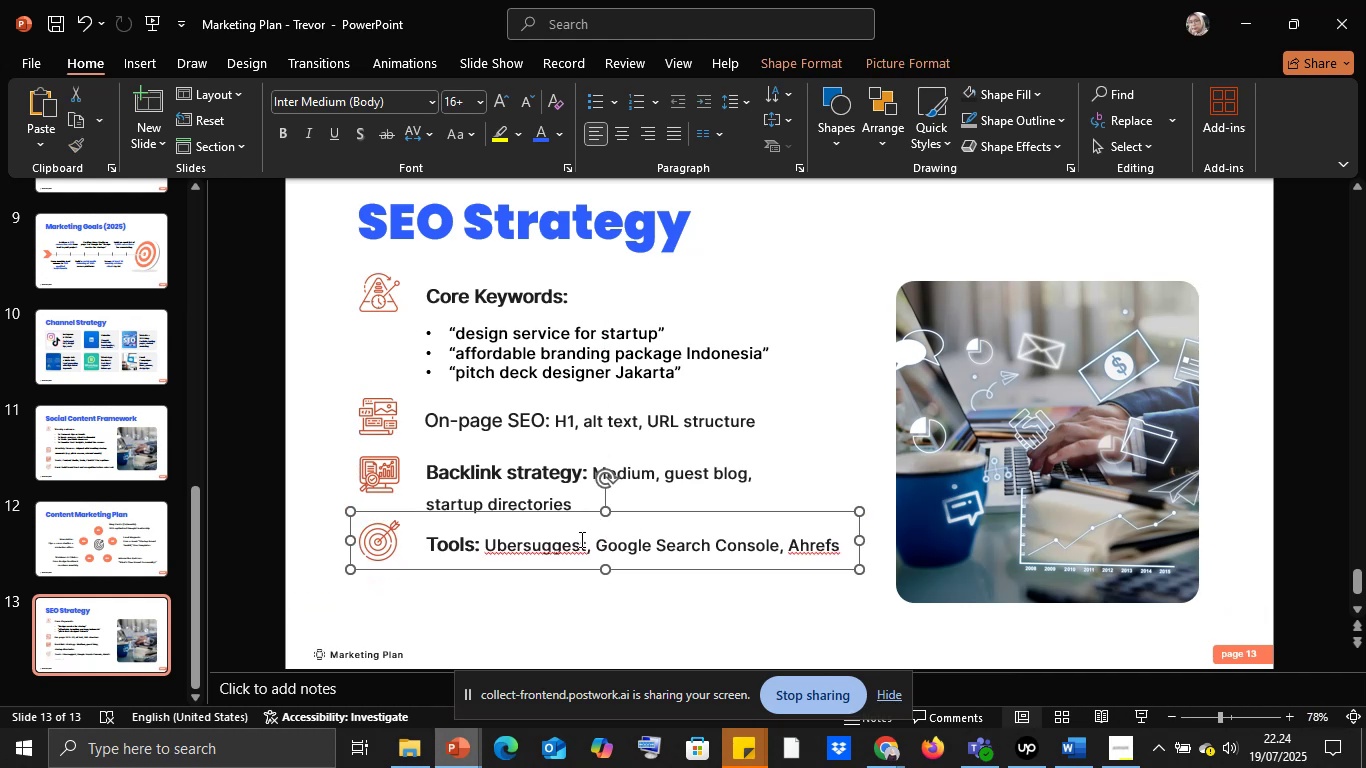 
hold_key(key=ControlLeft, duration=1.65)
 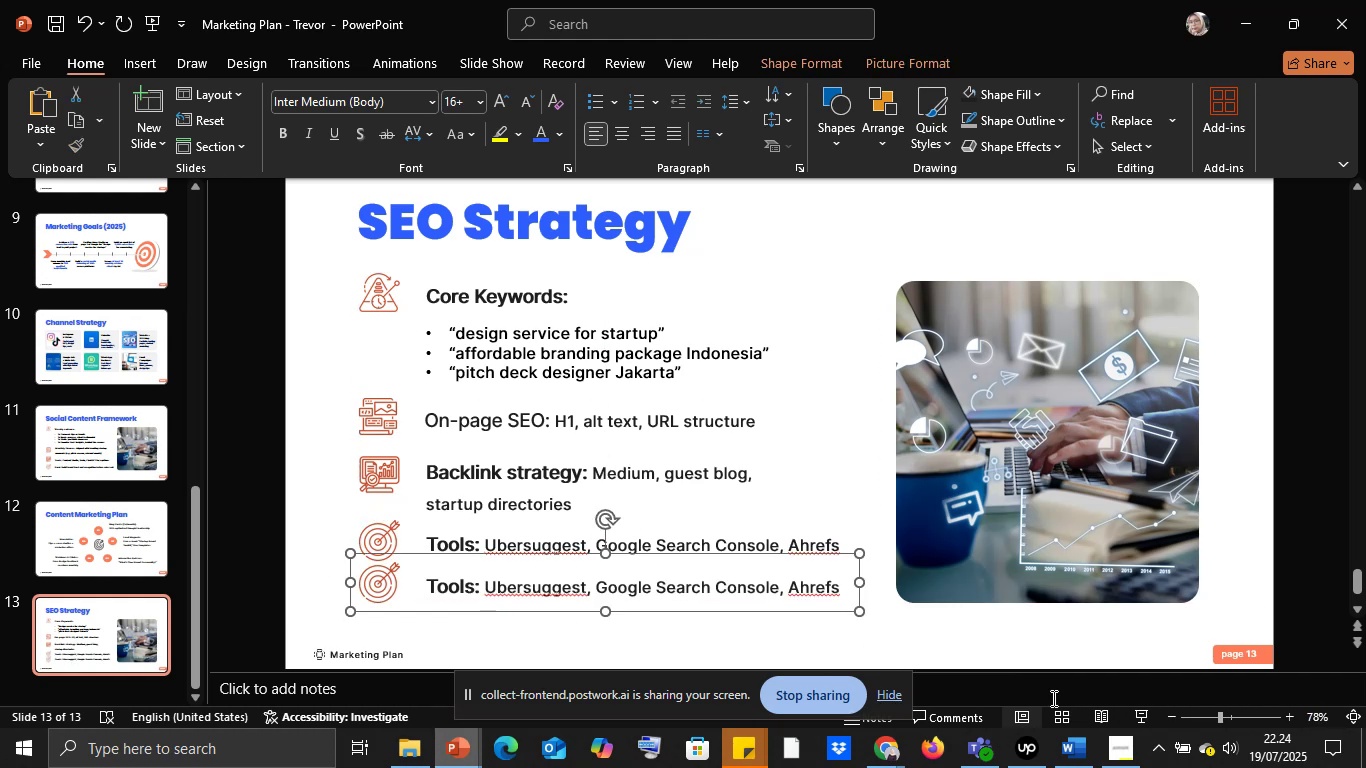 
hold_key(key=ShiftLeft, duration=1.35)
 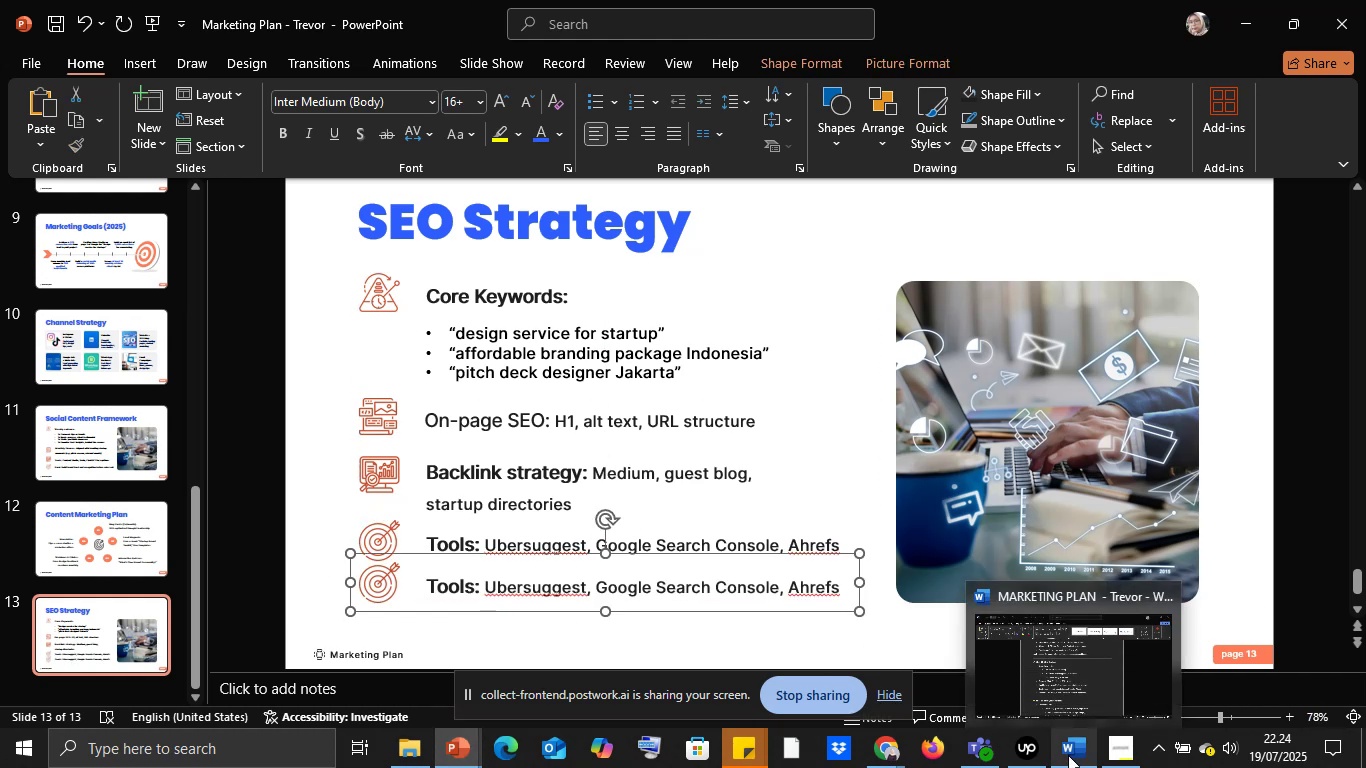 
left_click([1052, 688])
 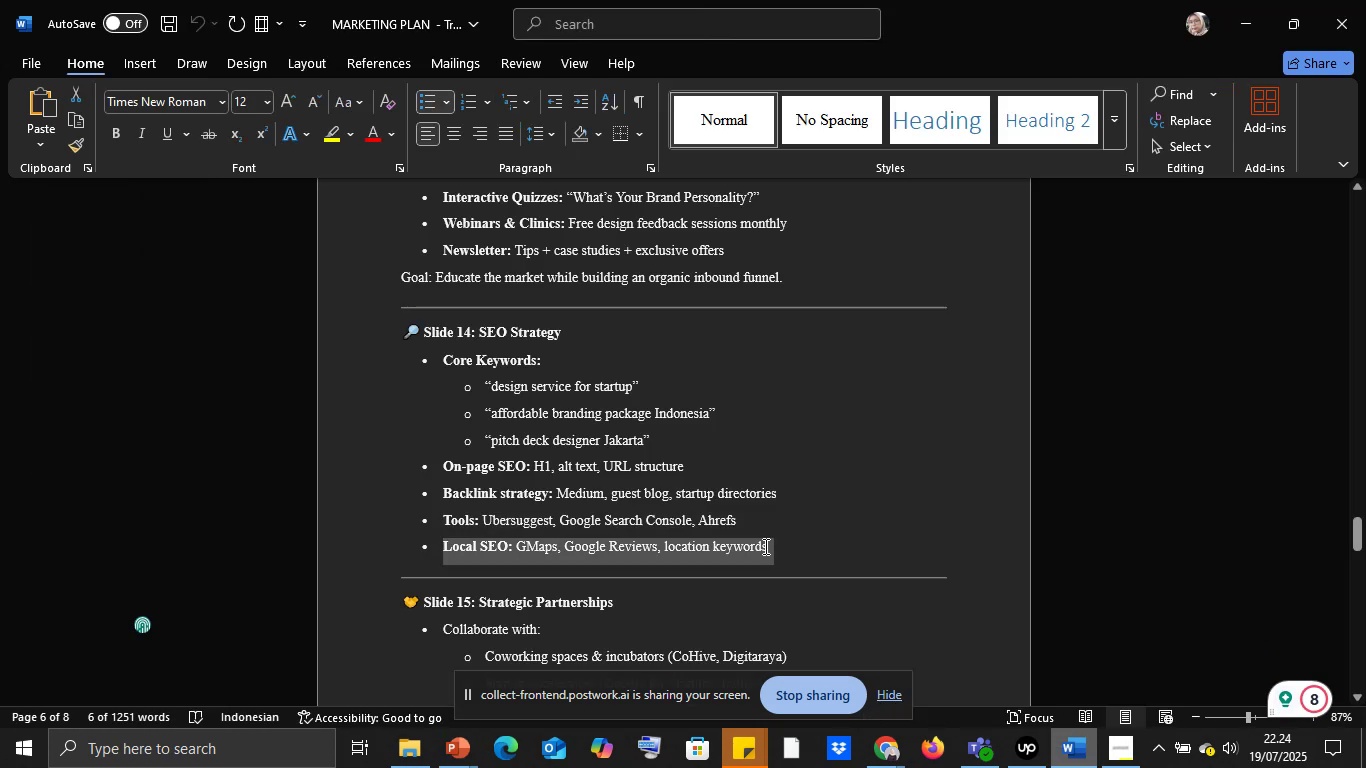 
key(Control+C)
 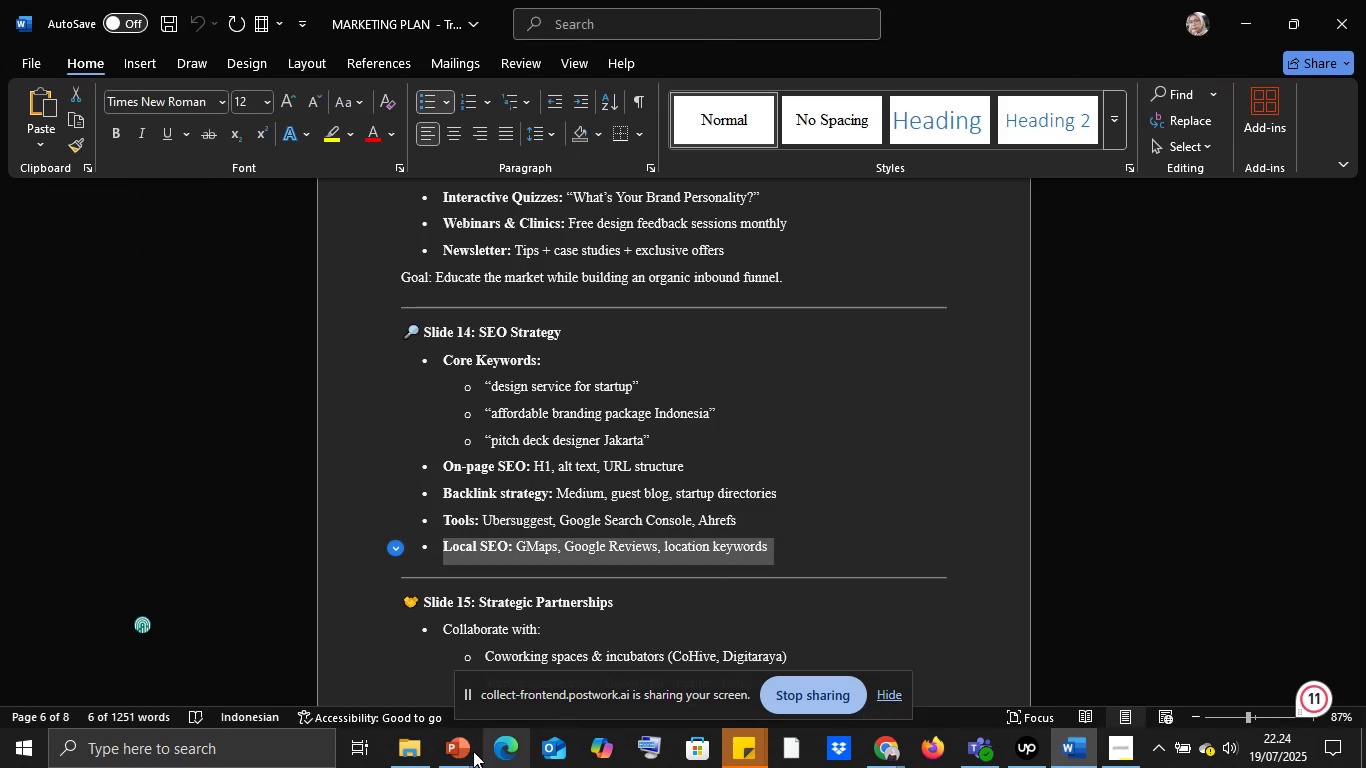 
left_click([473, 751])
 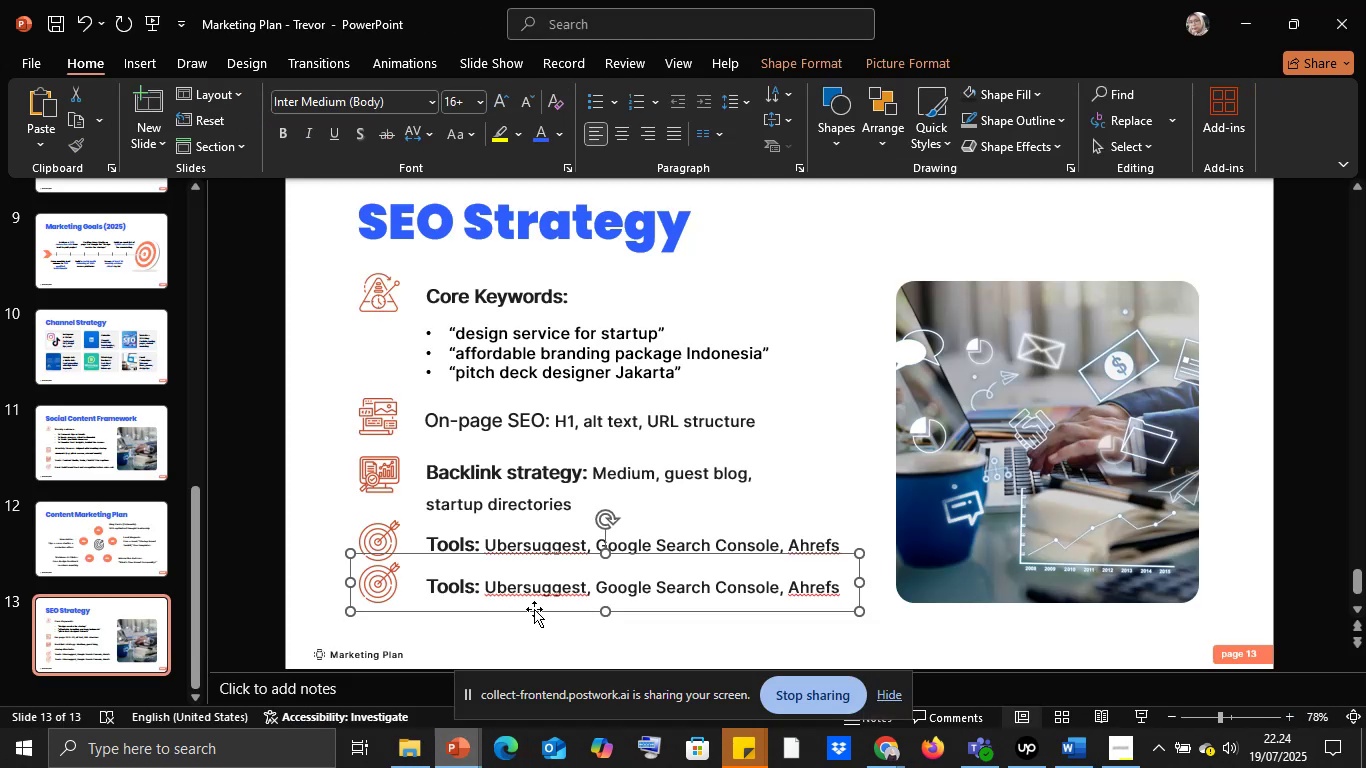 
left_click([505, 584])
 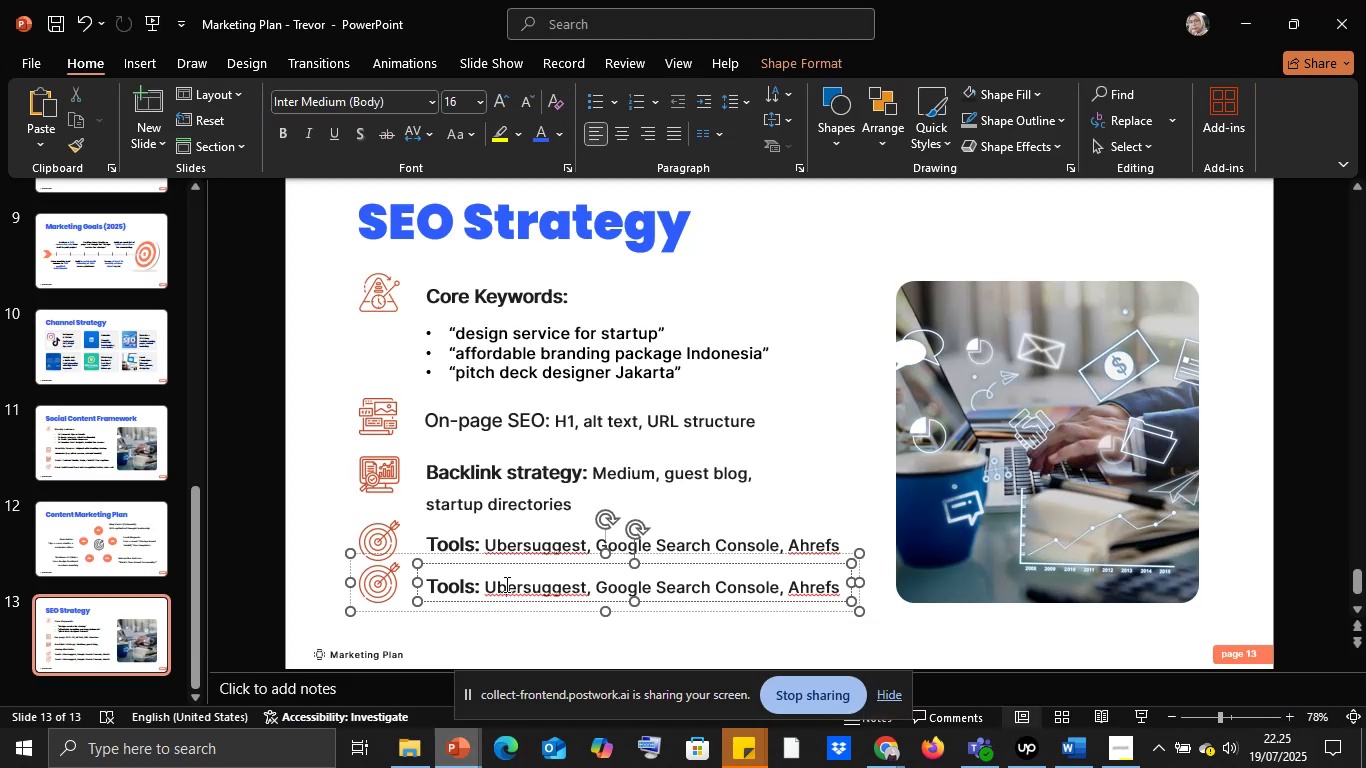 
key(Control+A)
 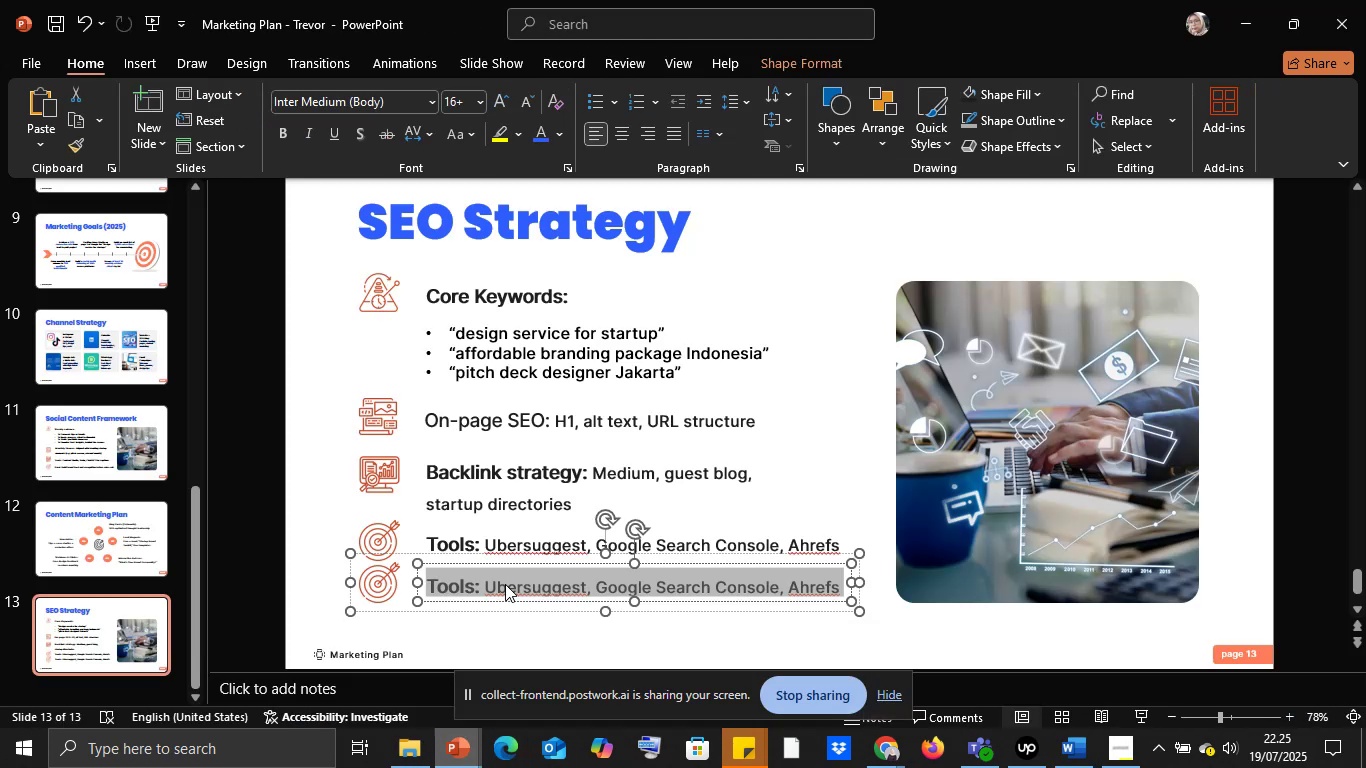 
right_click([505, 584])
 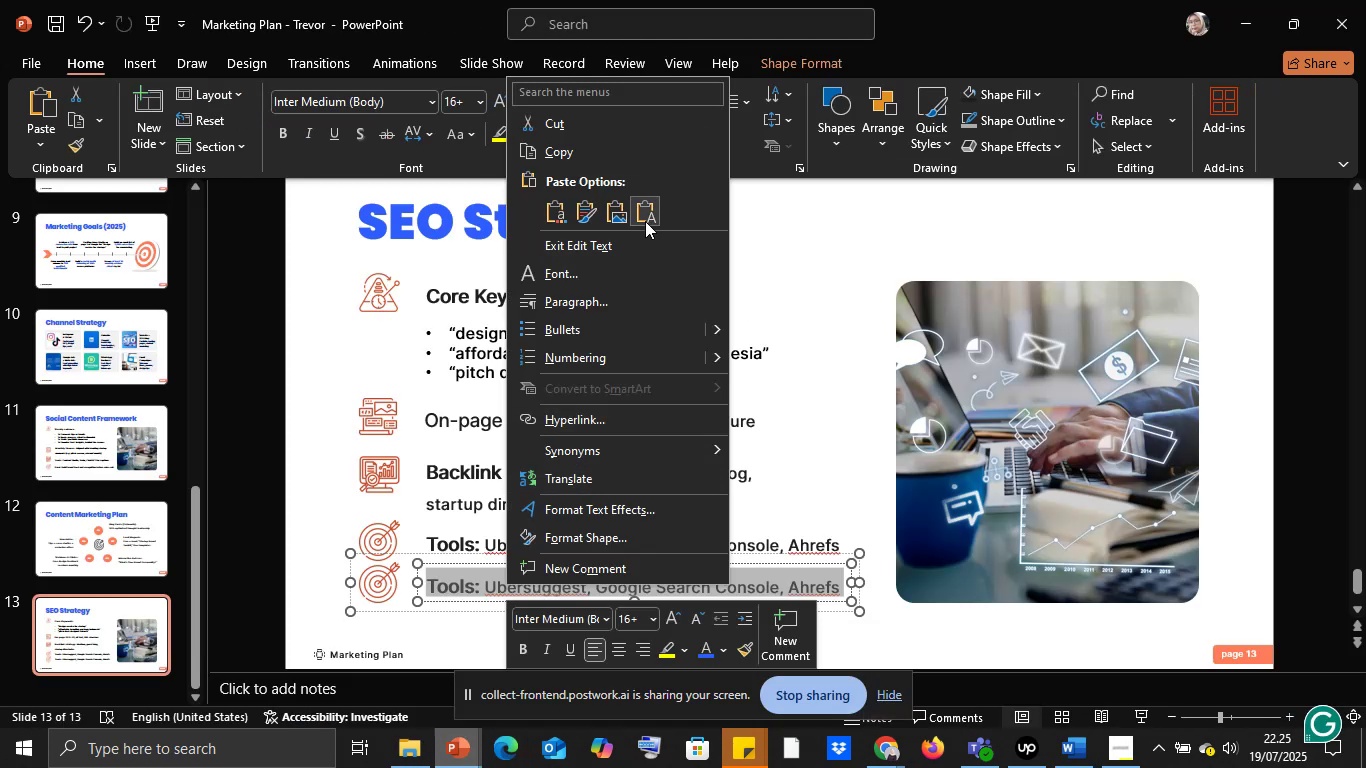 
left_click([645, 220])
 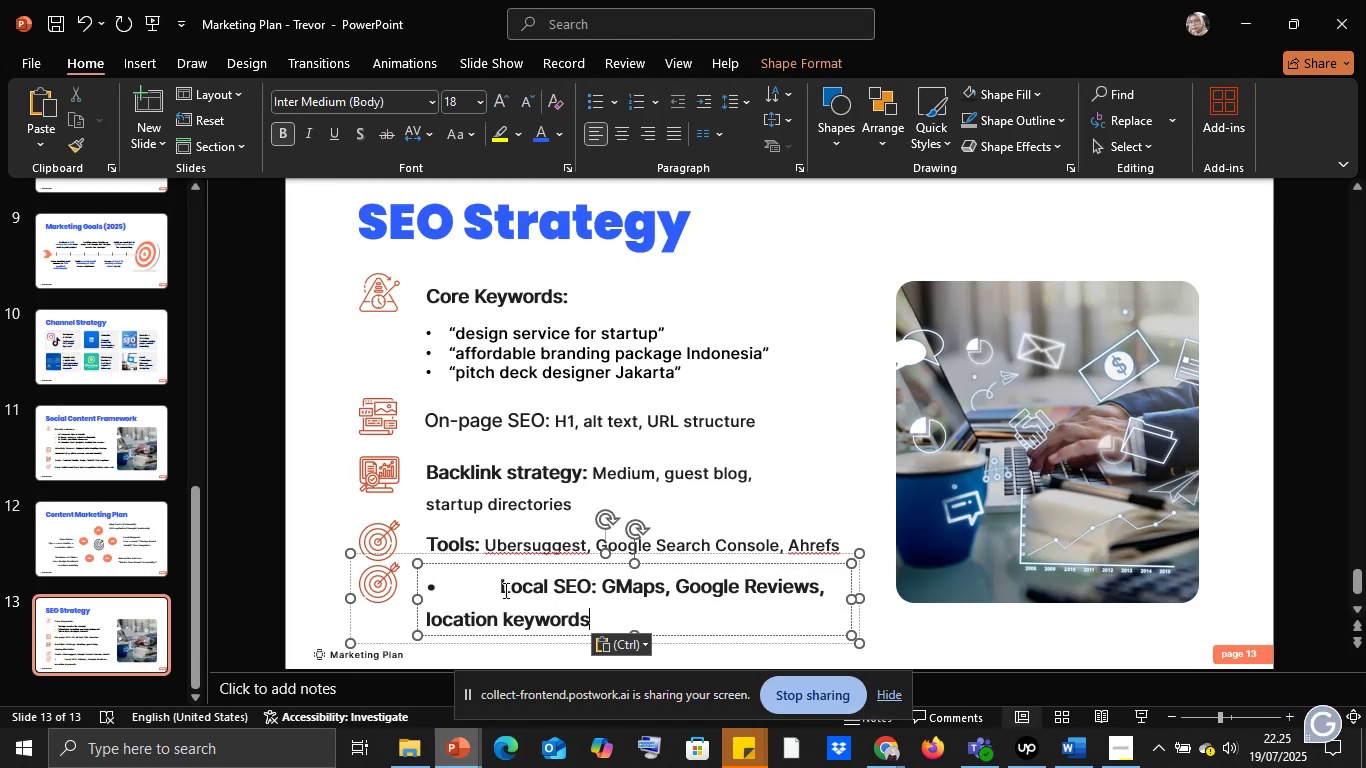 
left_click([504, 587])
 